 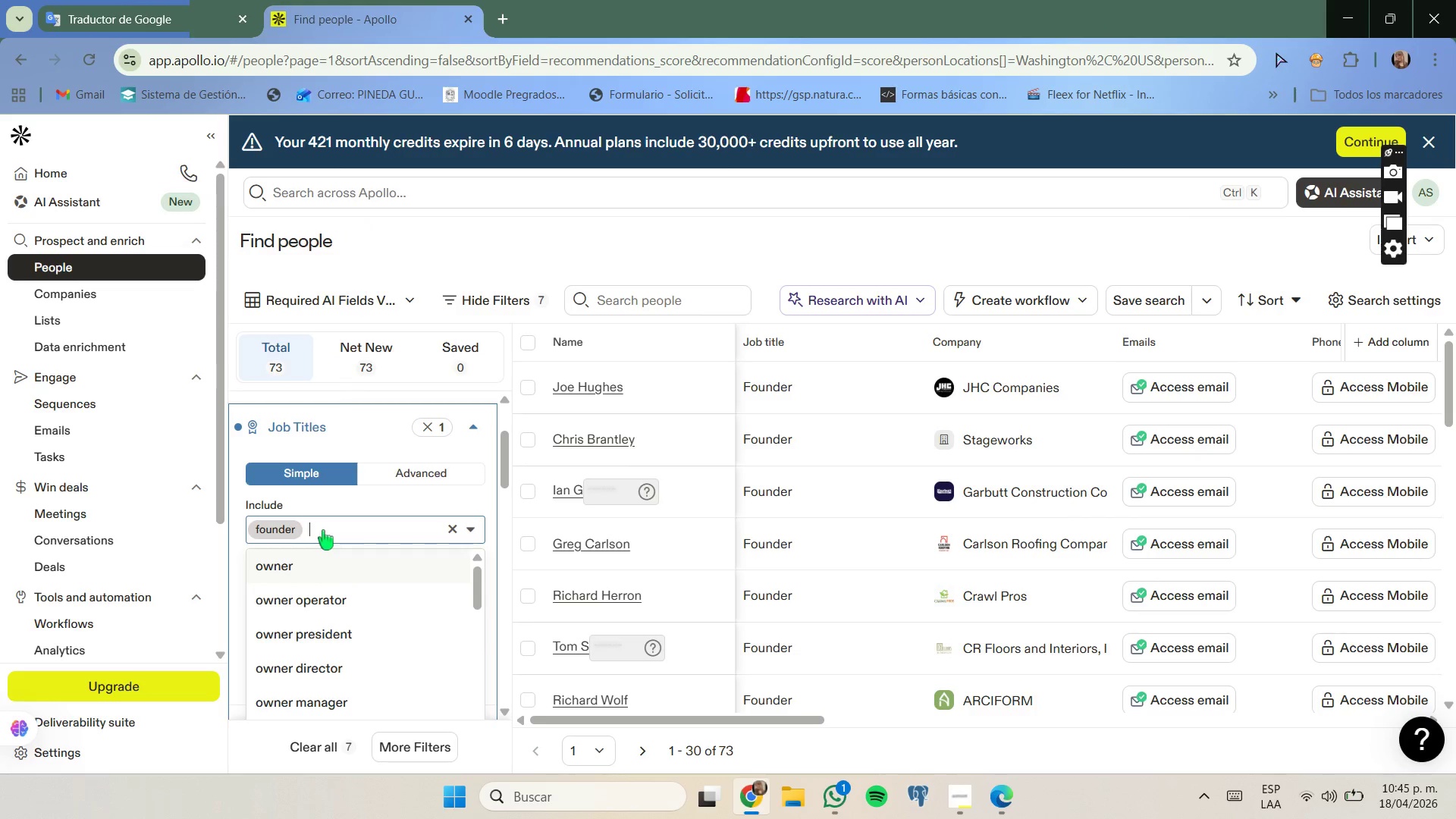 
type(o)
key(Backspace)
type(foun)
 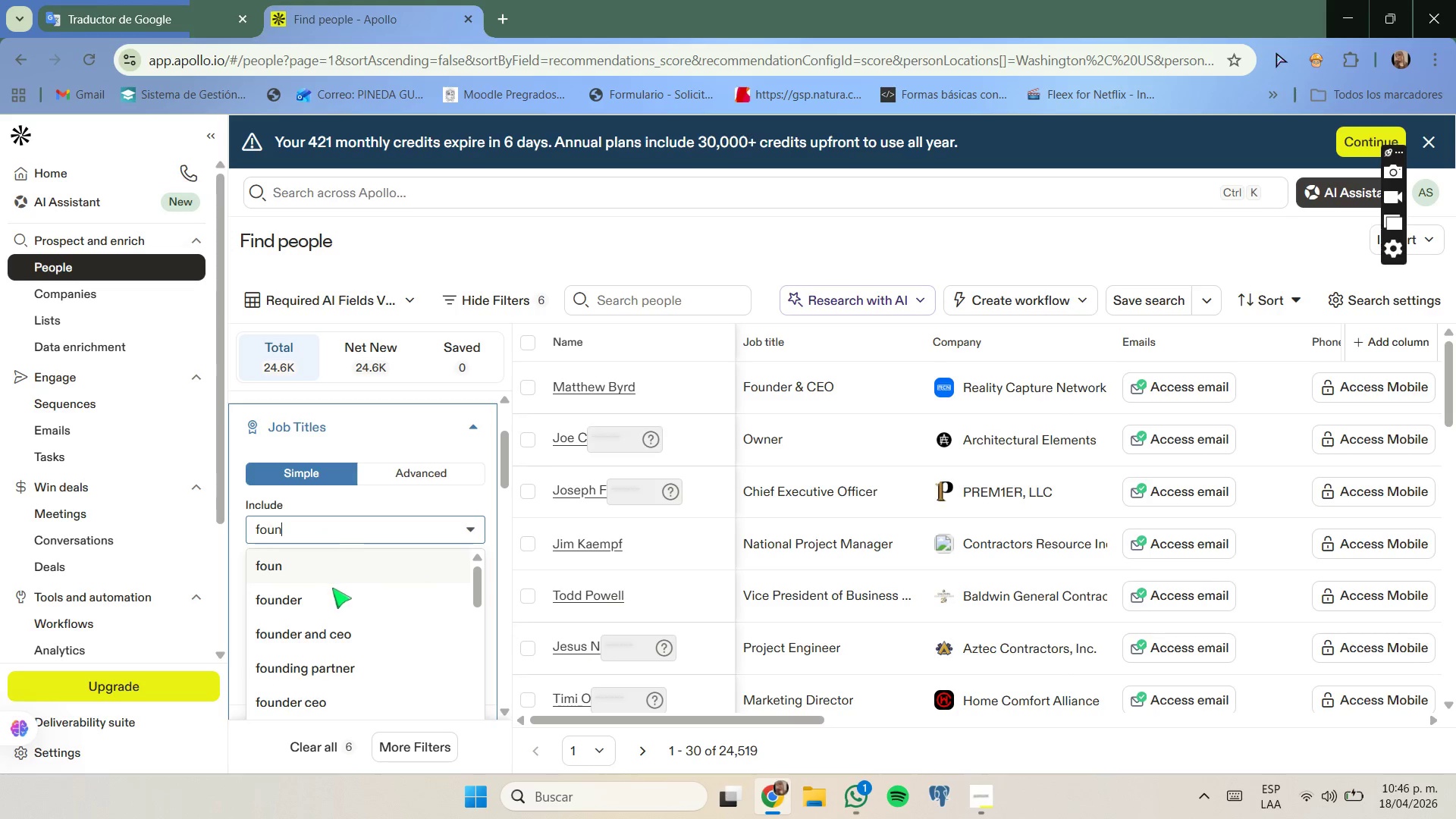 
left_click([337, 599])
 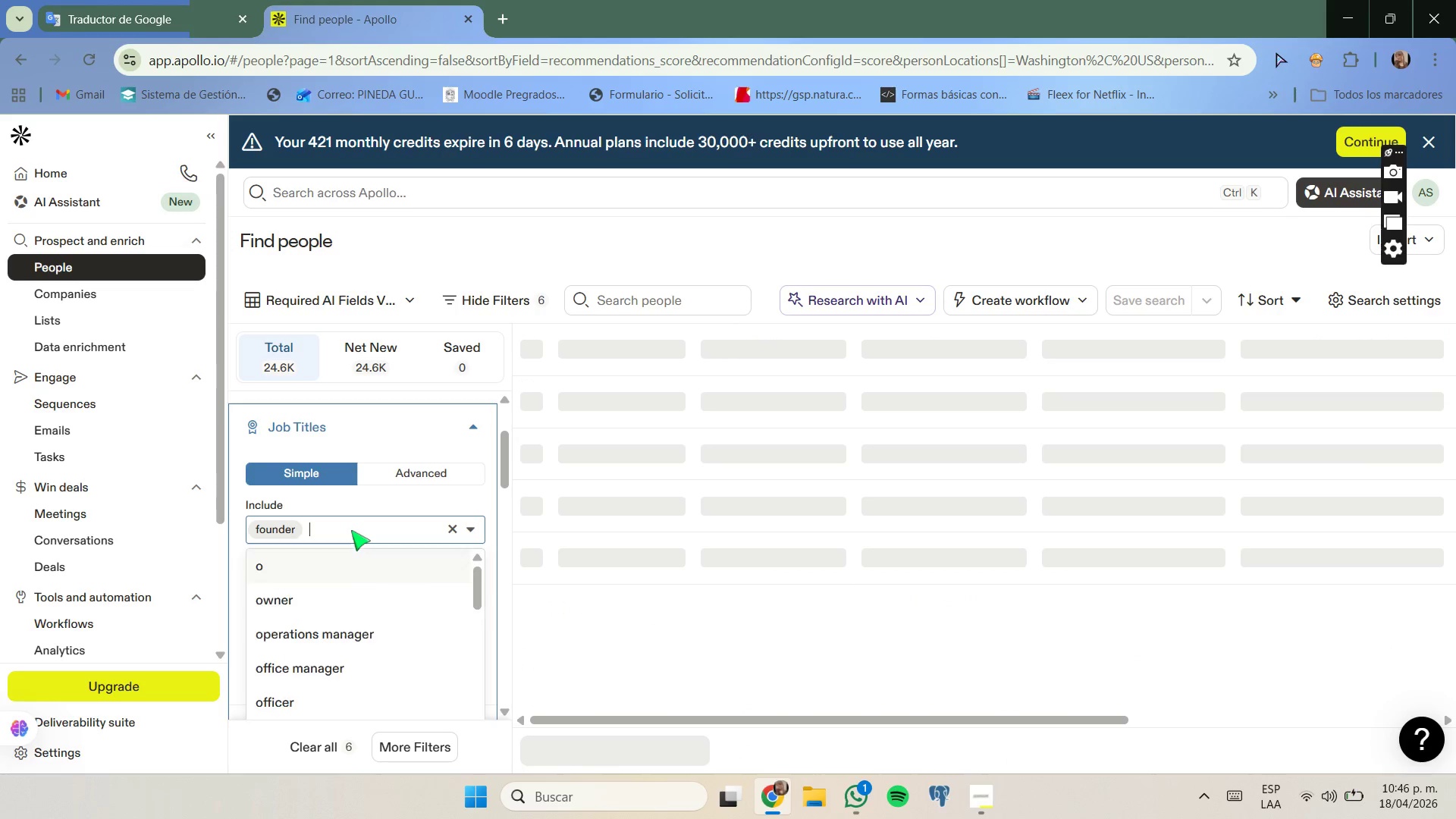 
type(owner)
 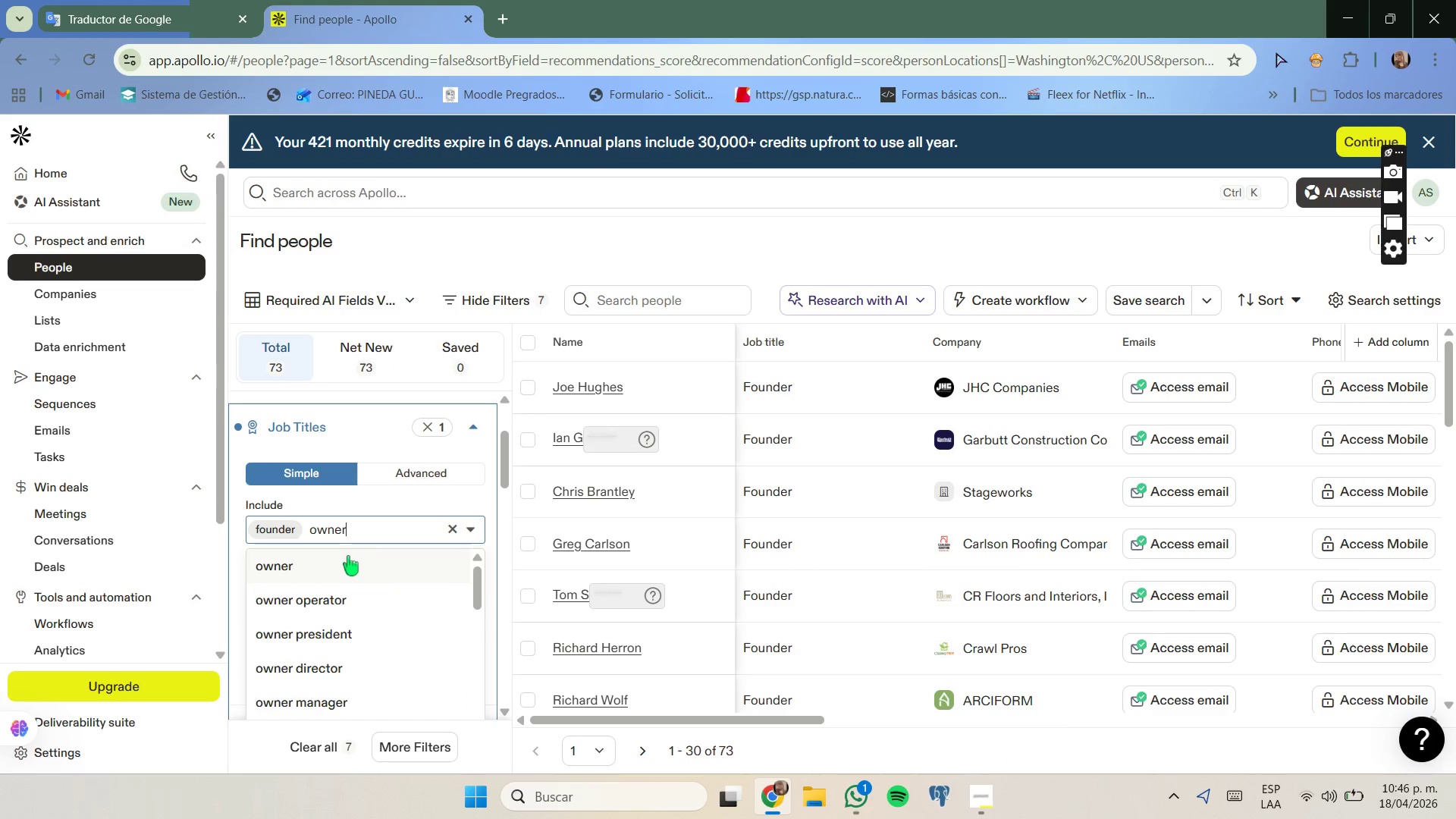 
left_click([345, 560])
 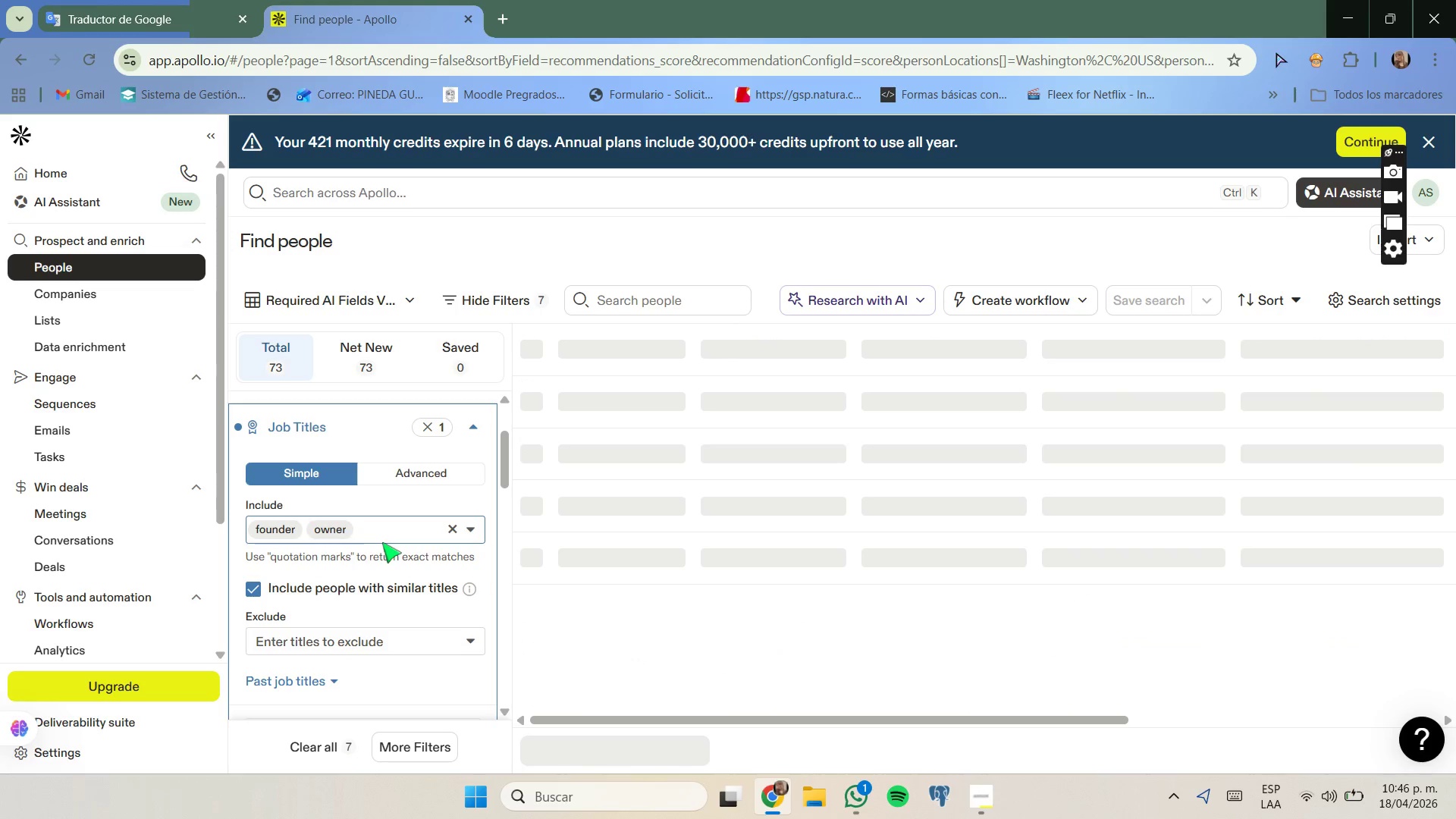 
type(pr)
 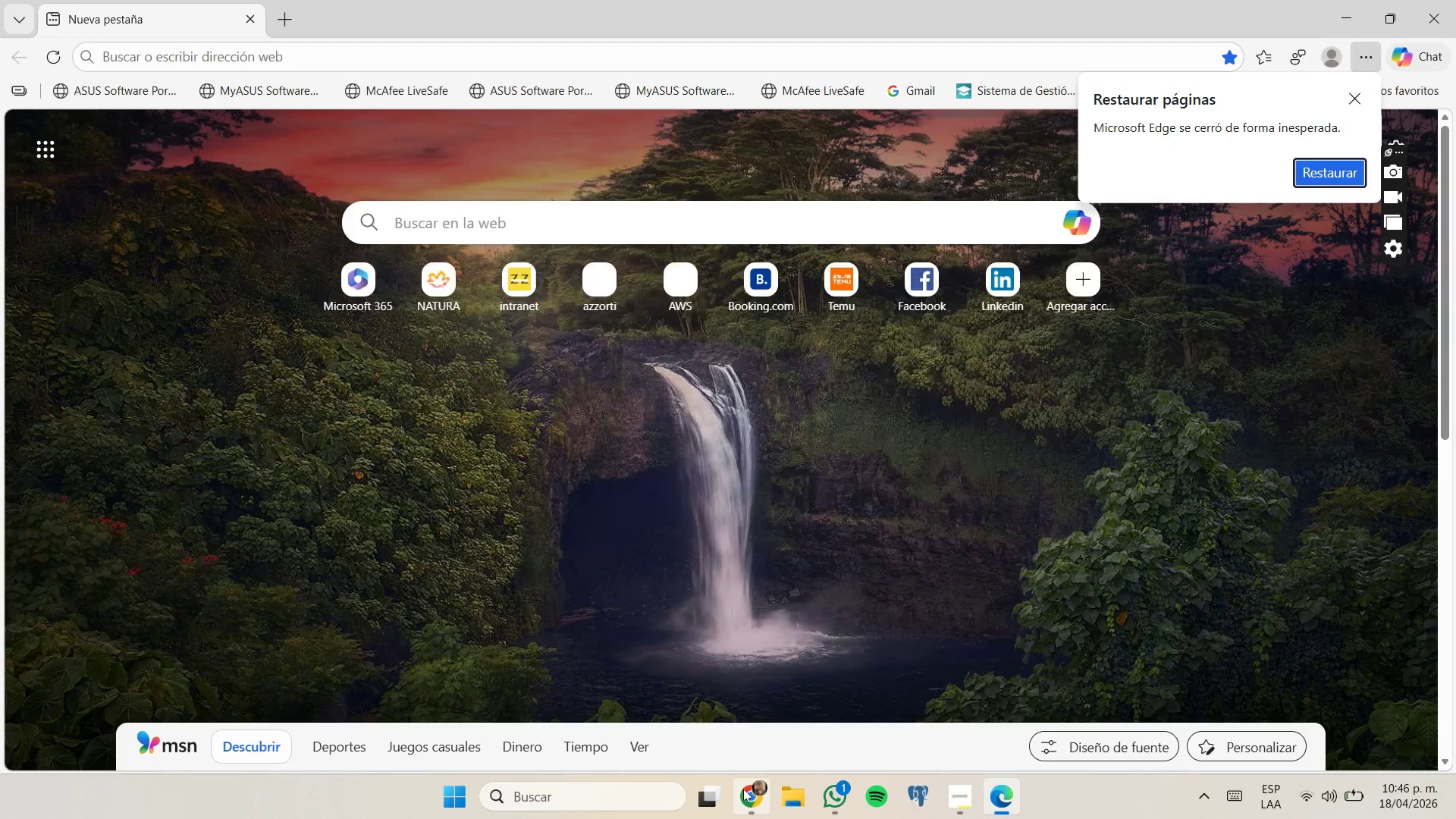 
left_click([745, 740])
 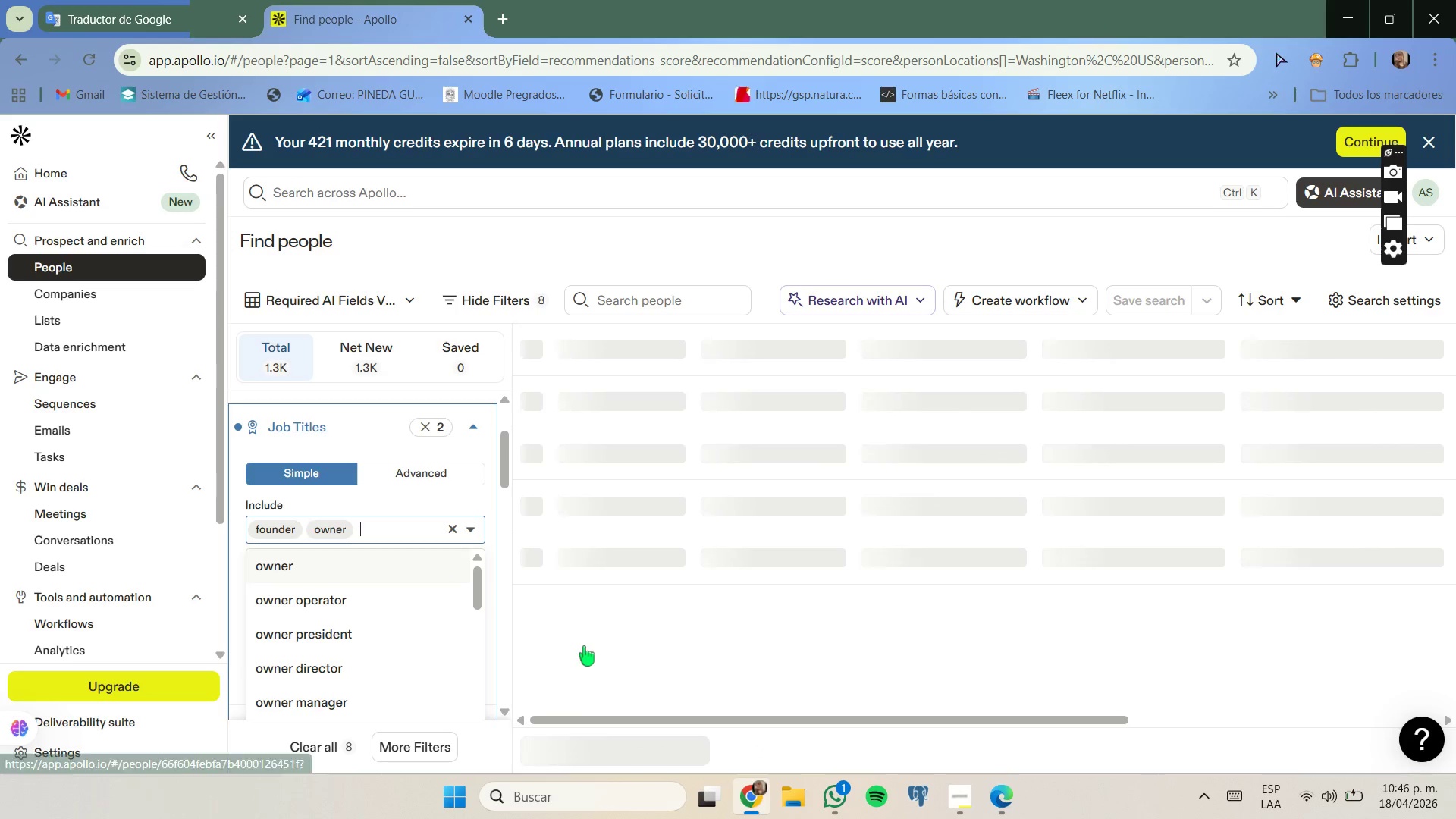 
type(principal)
 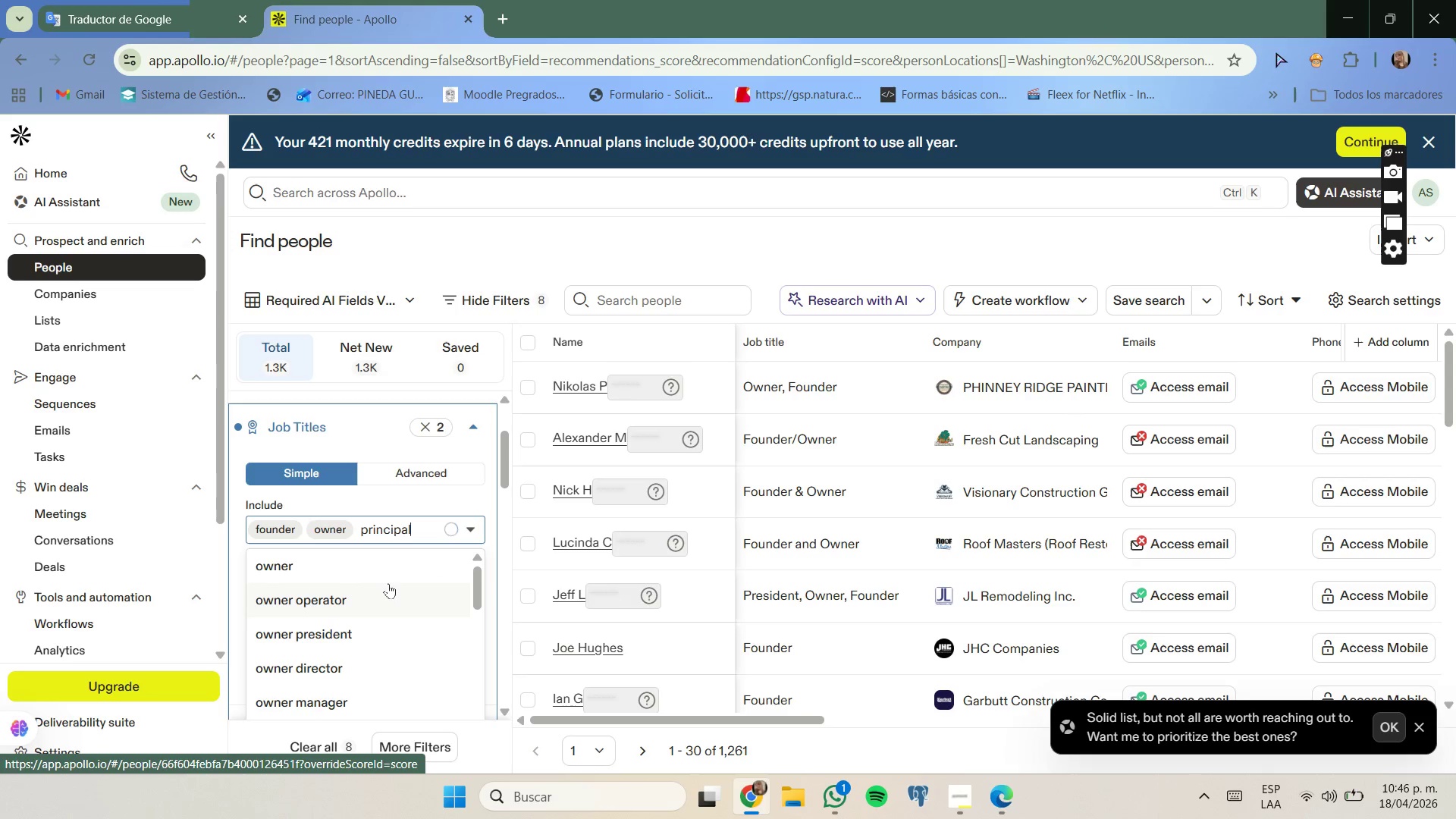 
scroll: coordinate [379, 593], scroll_direction: none, amount: 0.0
 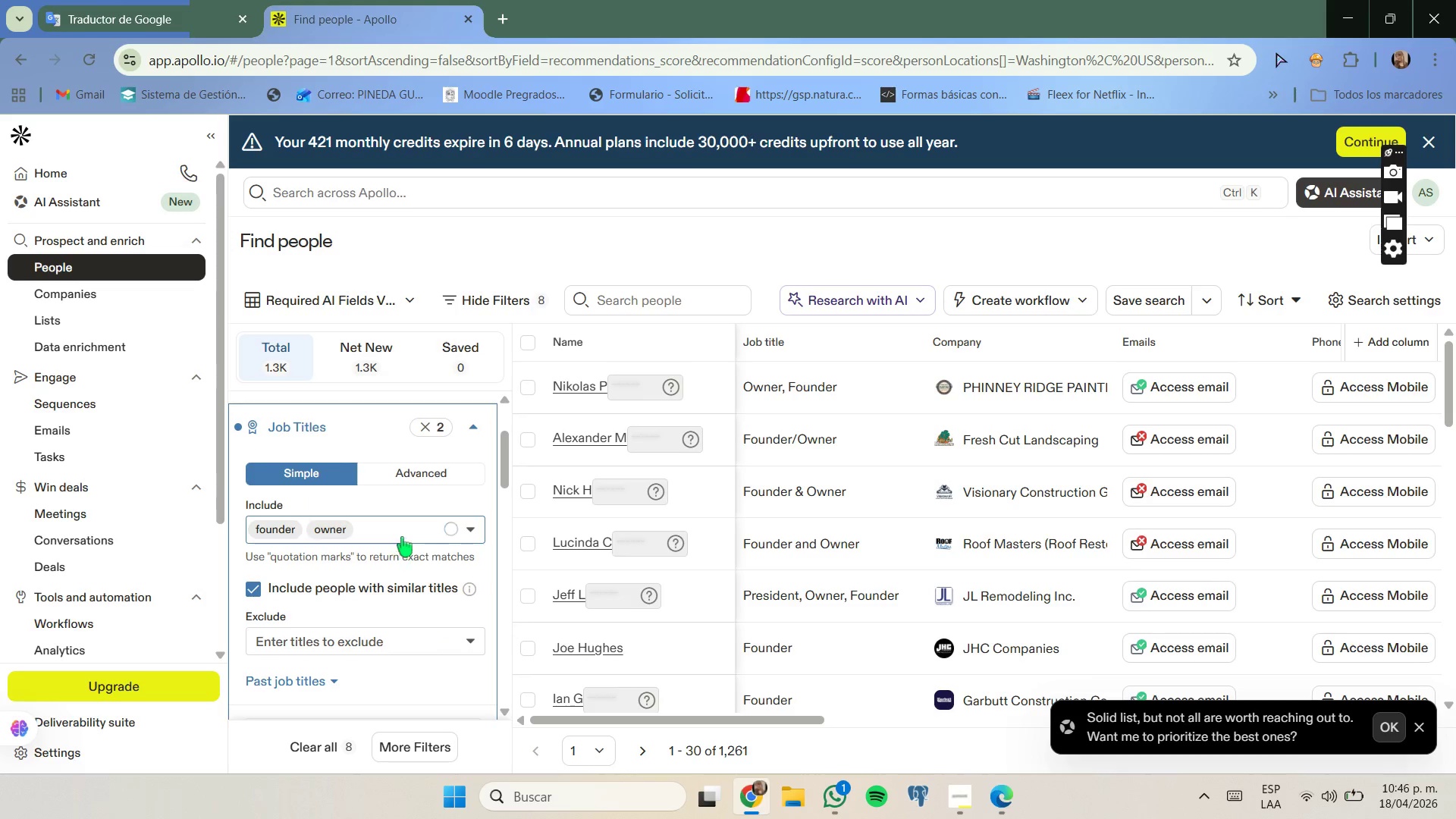 
left_click([400, 537])
 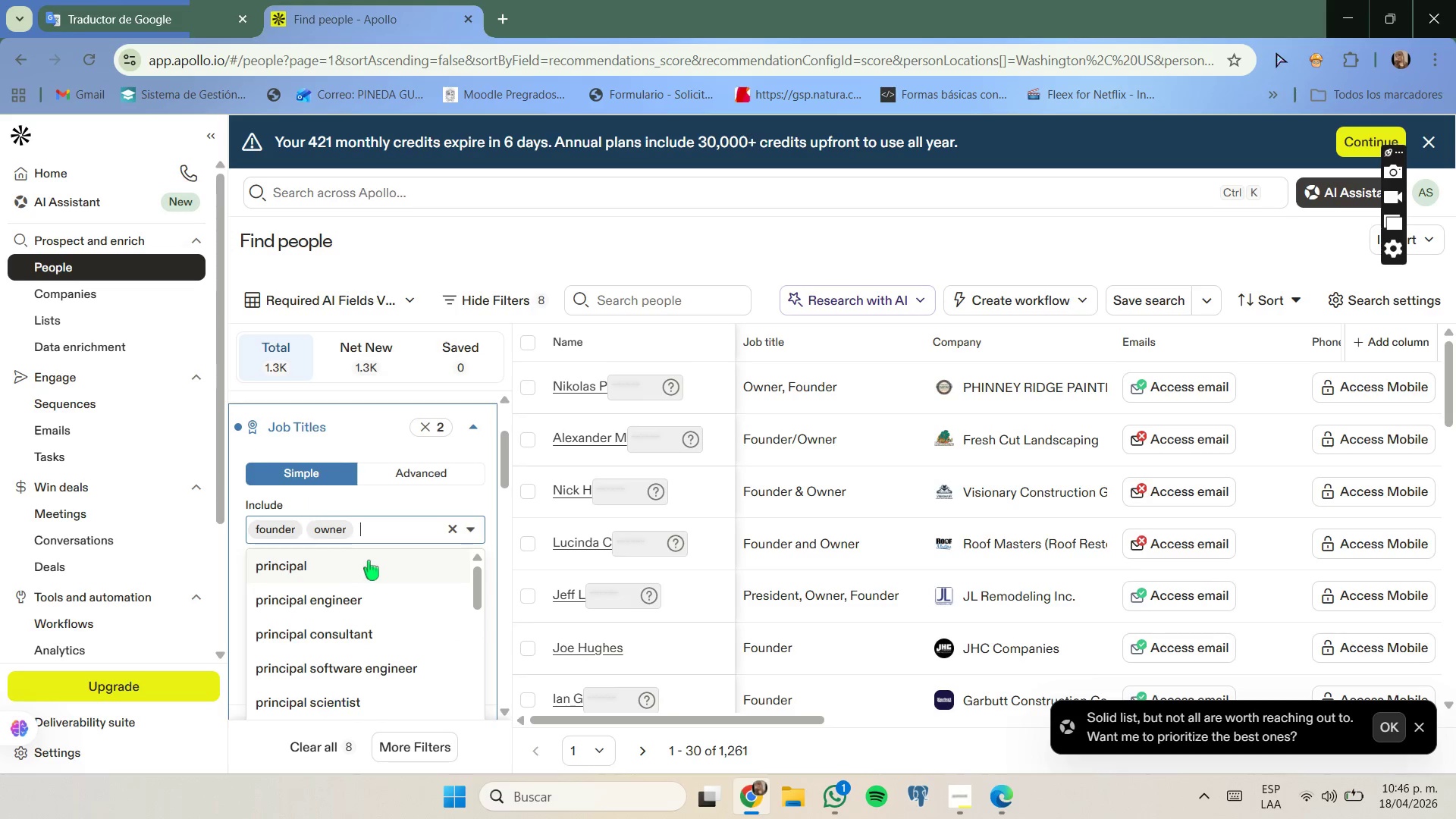 
left_click([369, 560])
 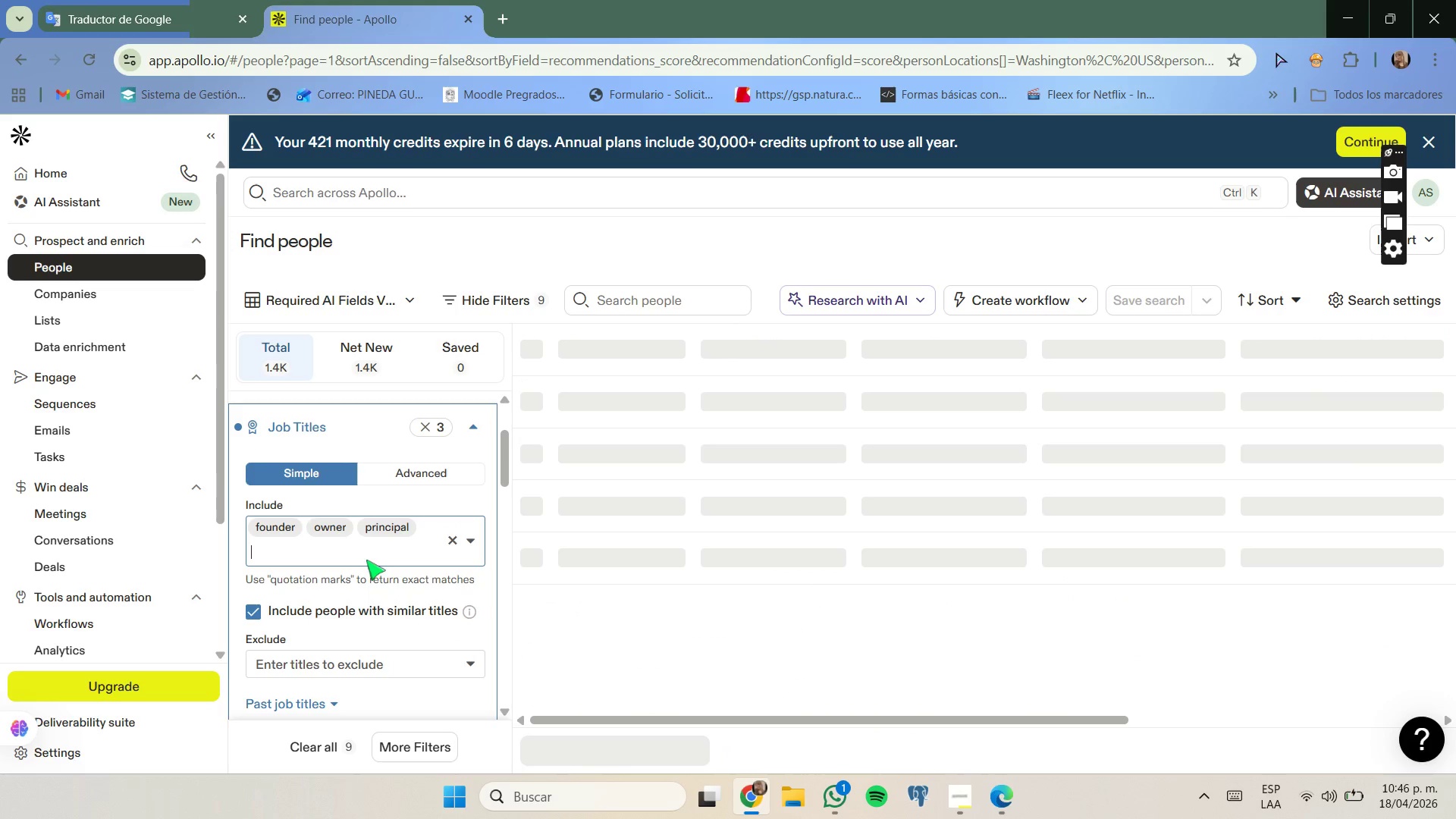 
type(partnet)
key(Backspace)
type(r)
 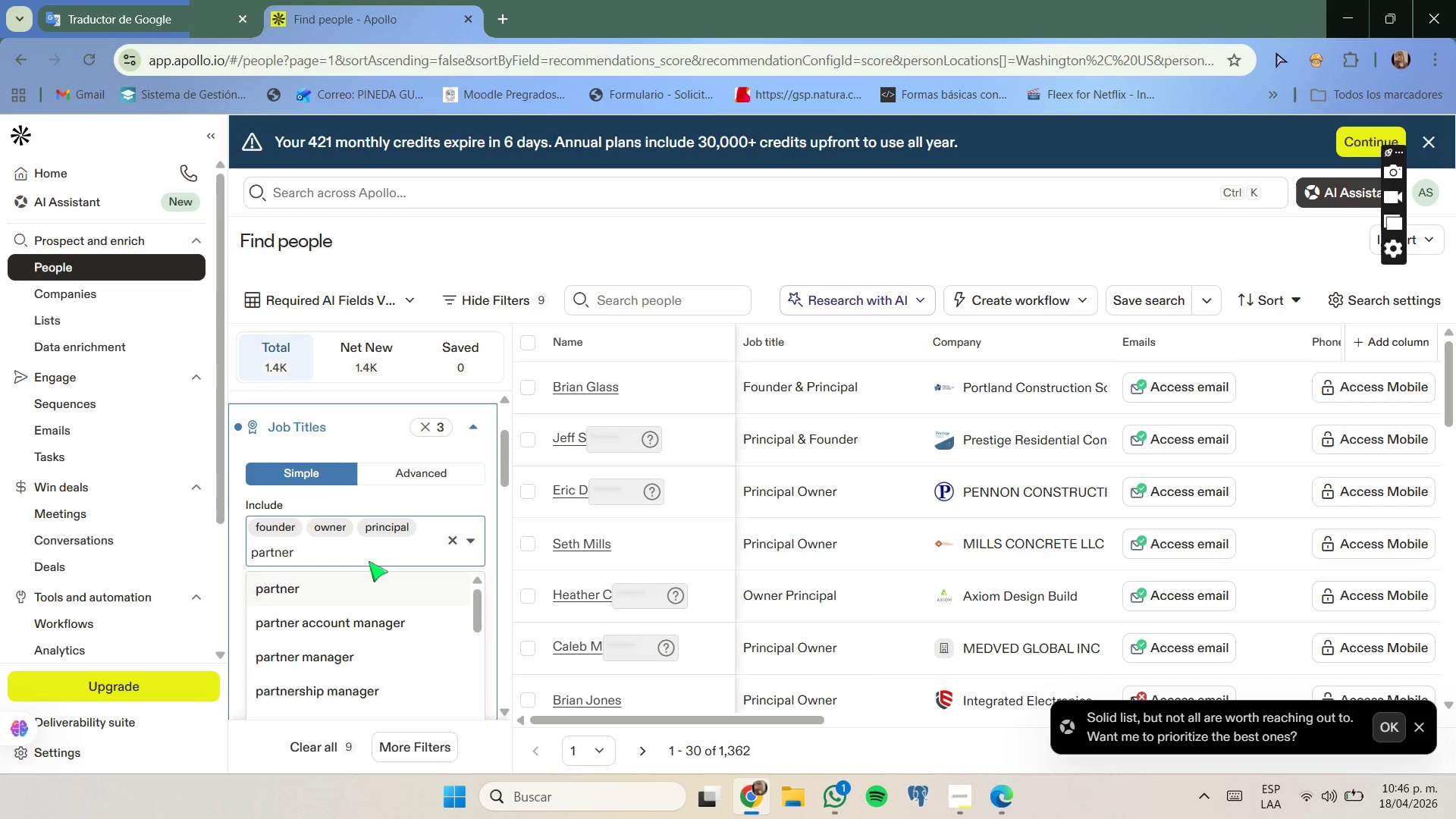 
left_click([338, 581])
 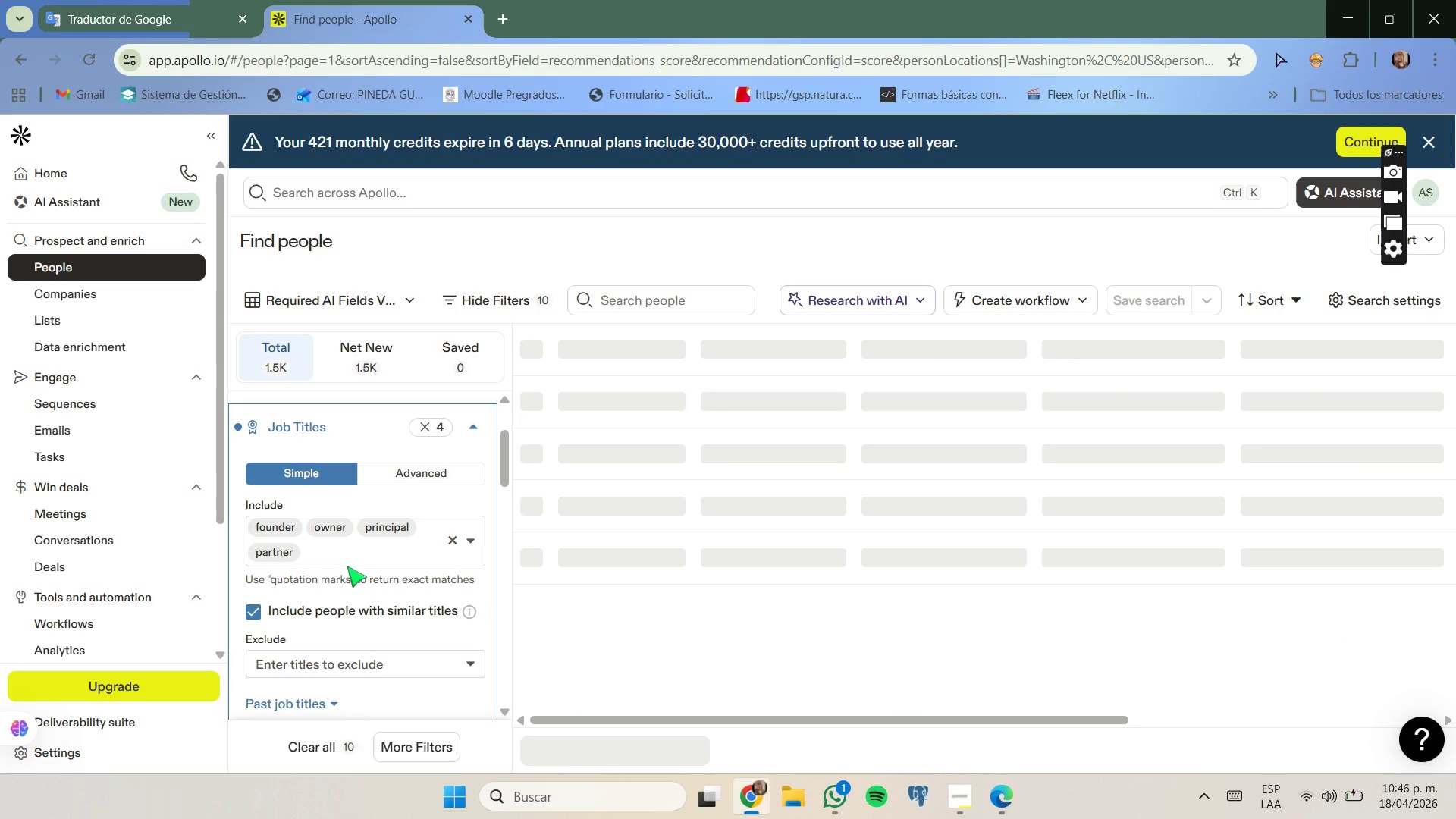 
scroll: coordinate [347, 566], scroll_direction: down, amount: 4.0
 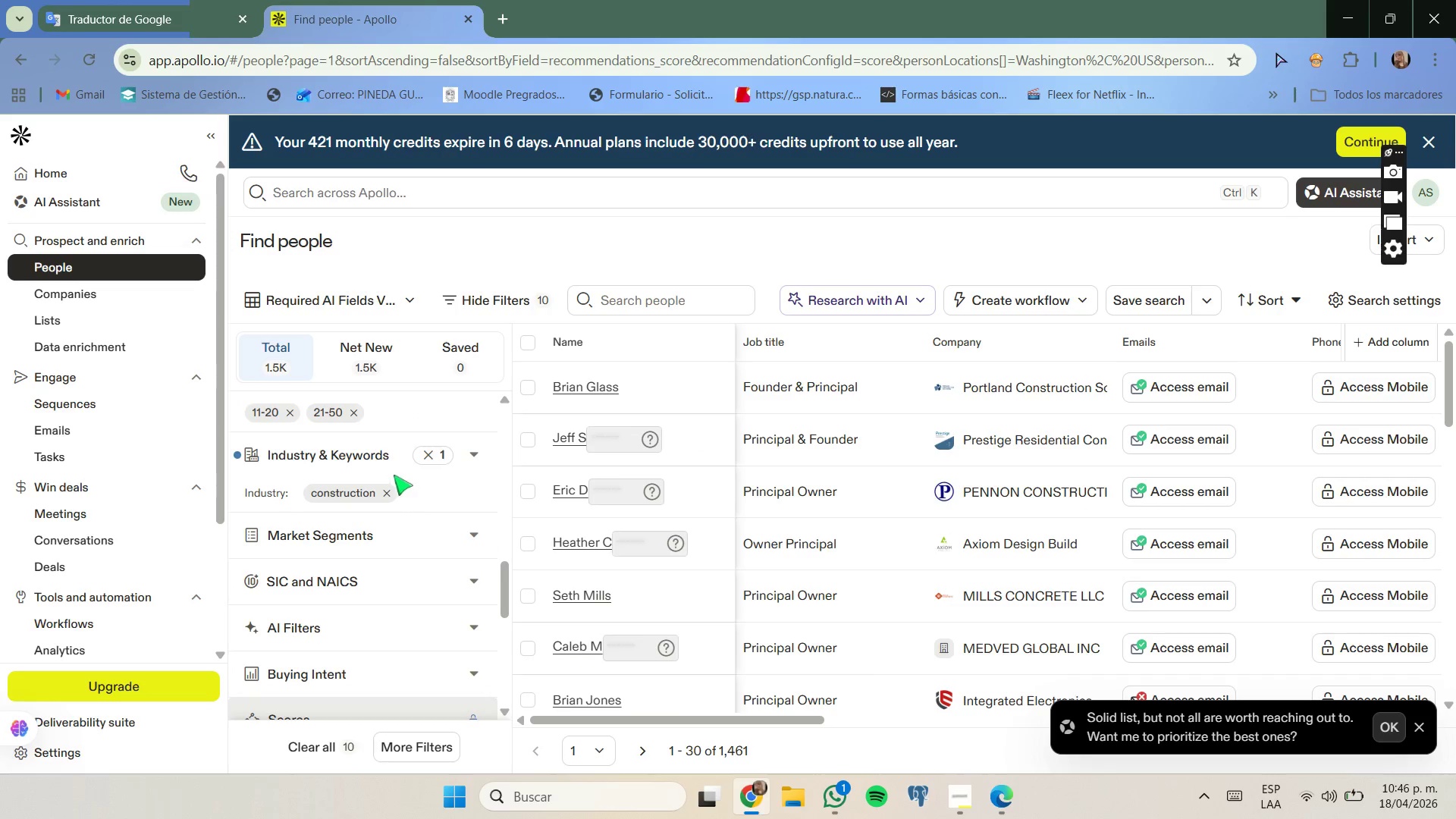 
left_click([367, 458])
 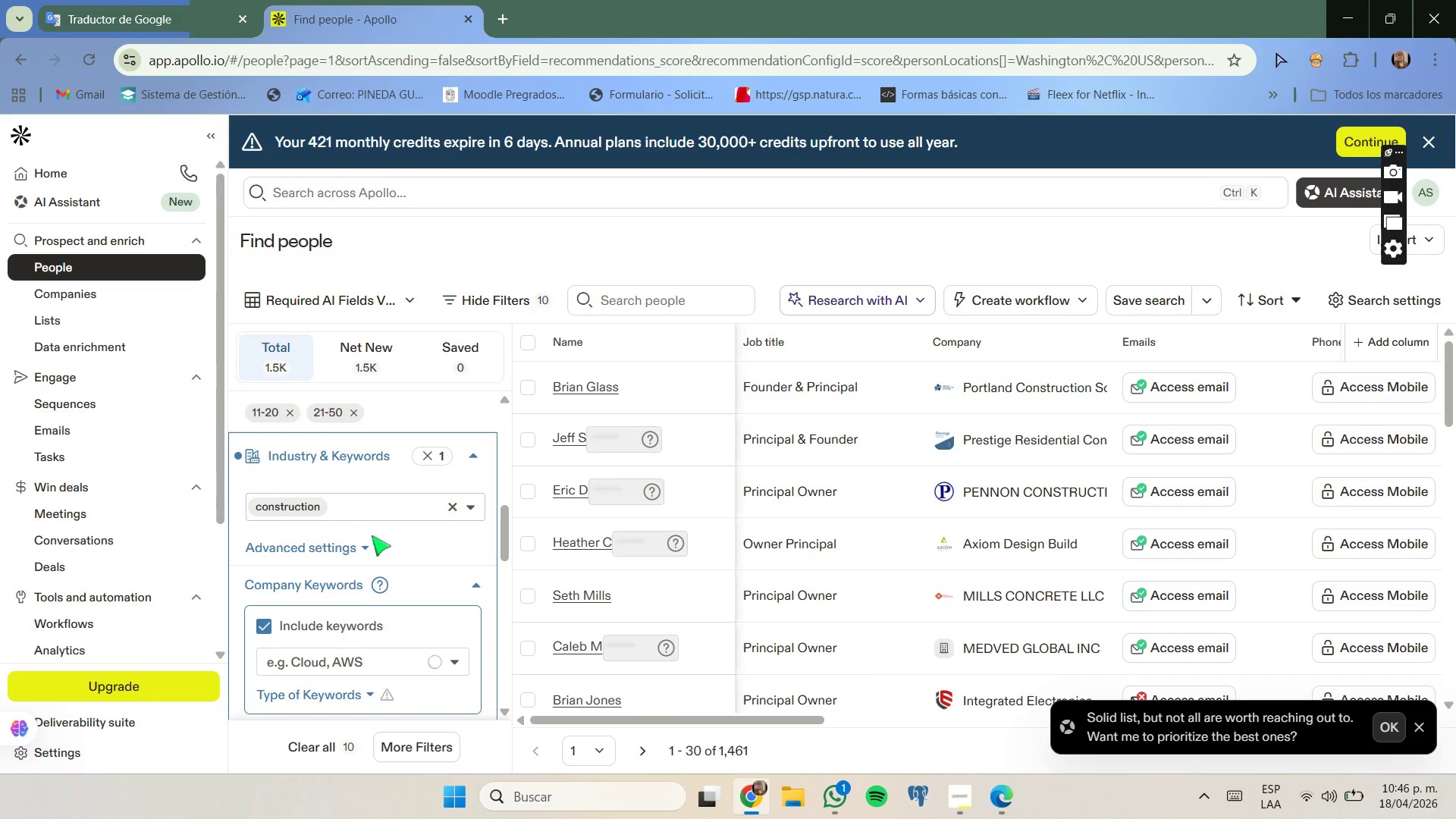 
scroll: coordinate [375, 550], scroll_direction: down, amount: 1.0
 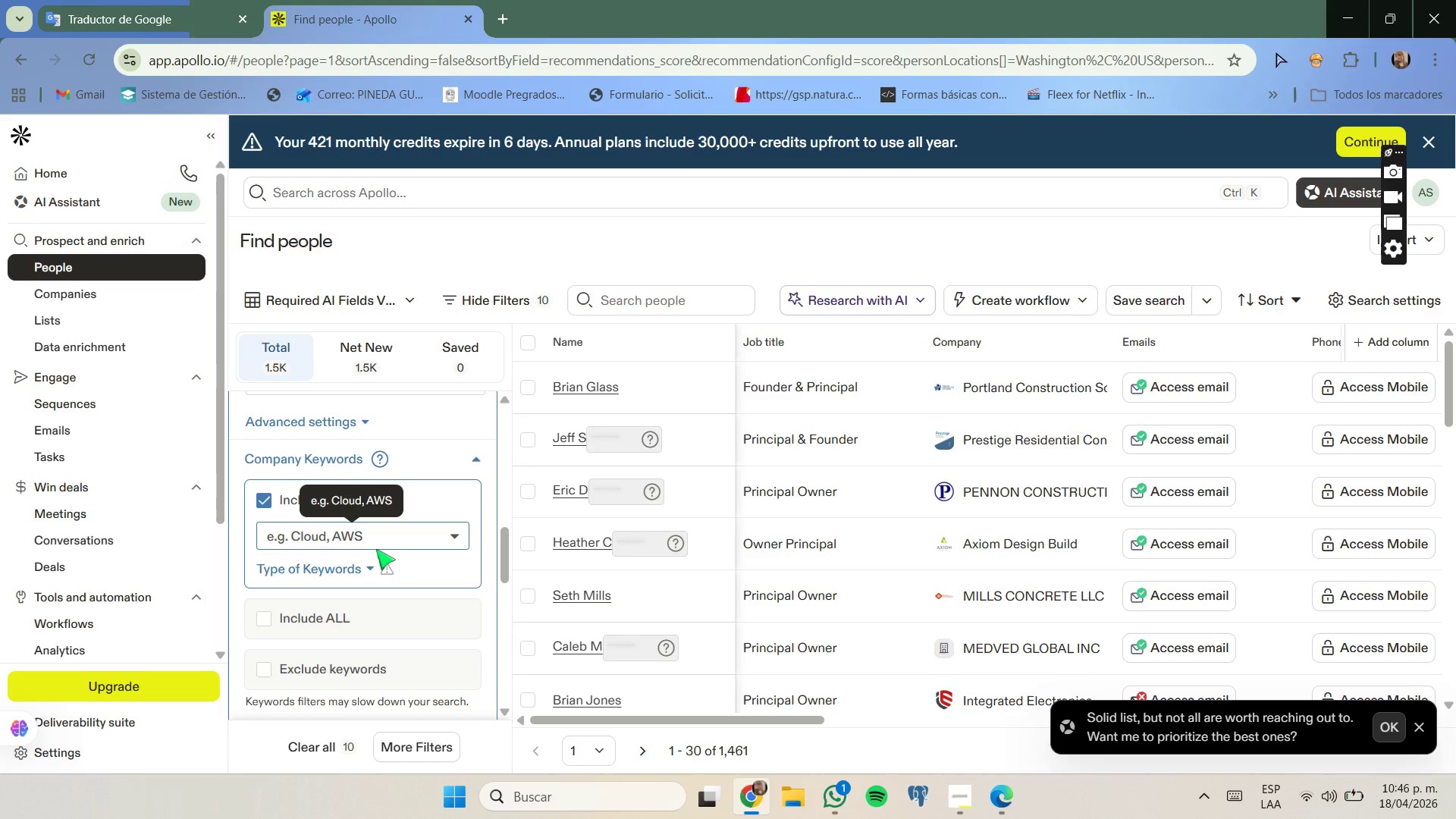 
left_click([383, 544])
 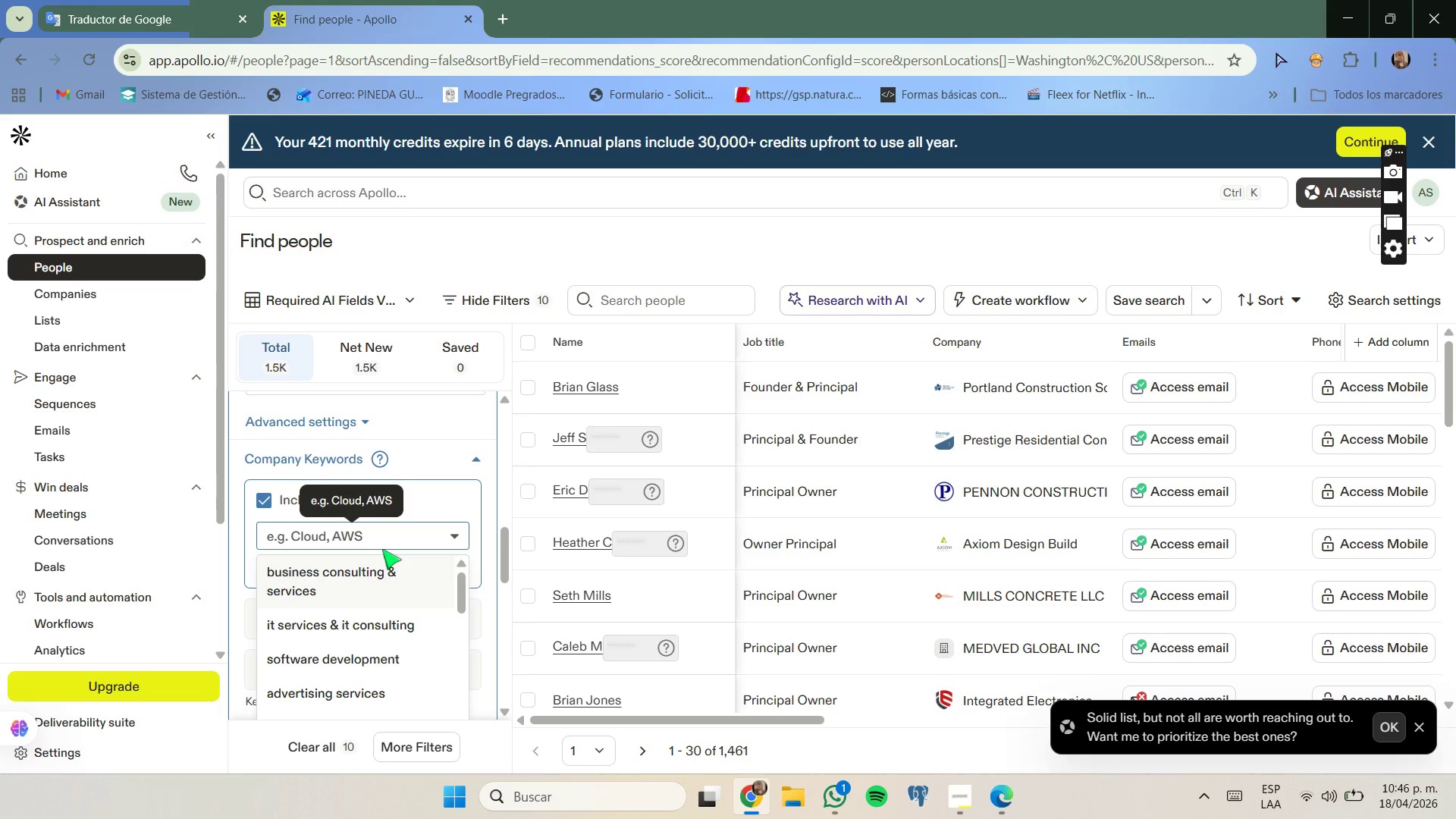 
type(custom home)
 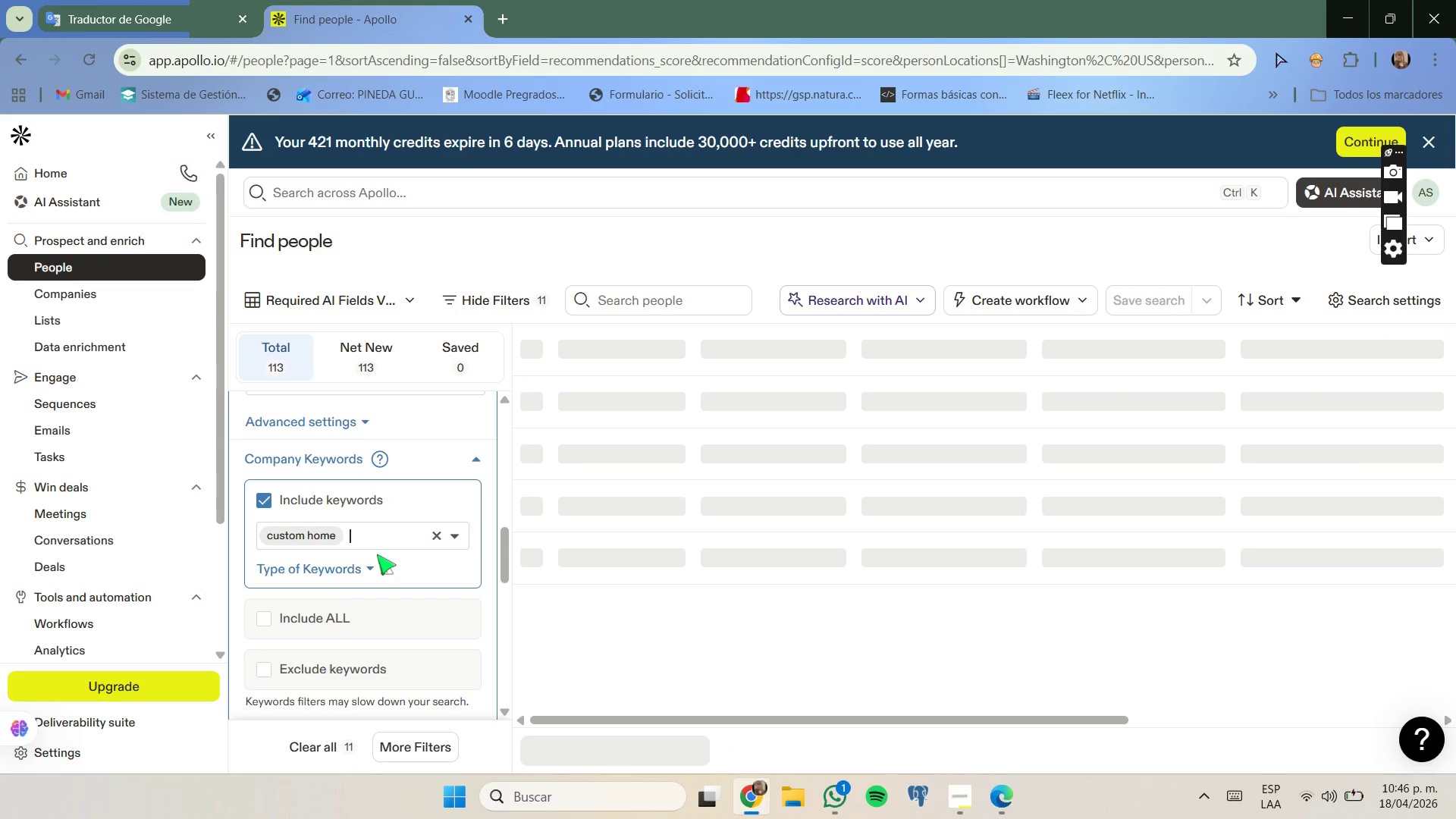 
type(historic restora)
 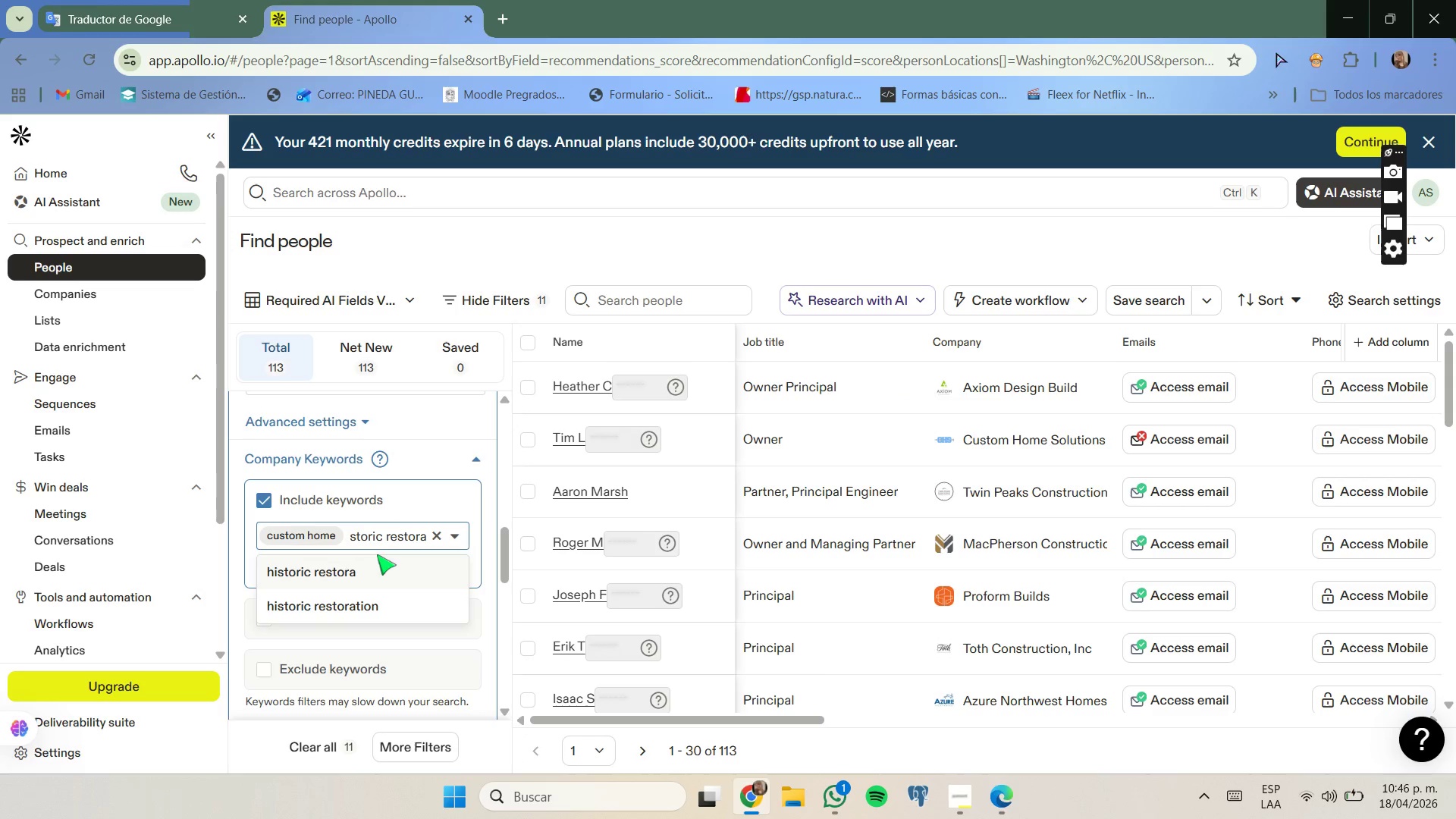 
wait(8.27)
 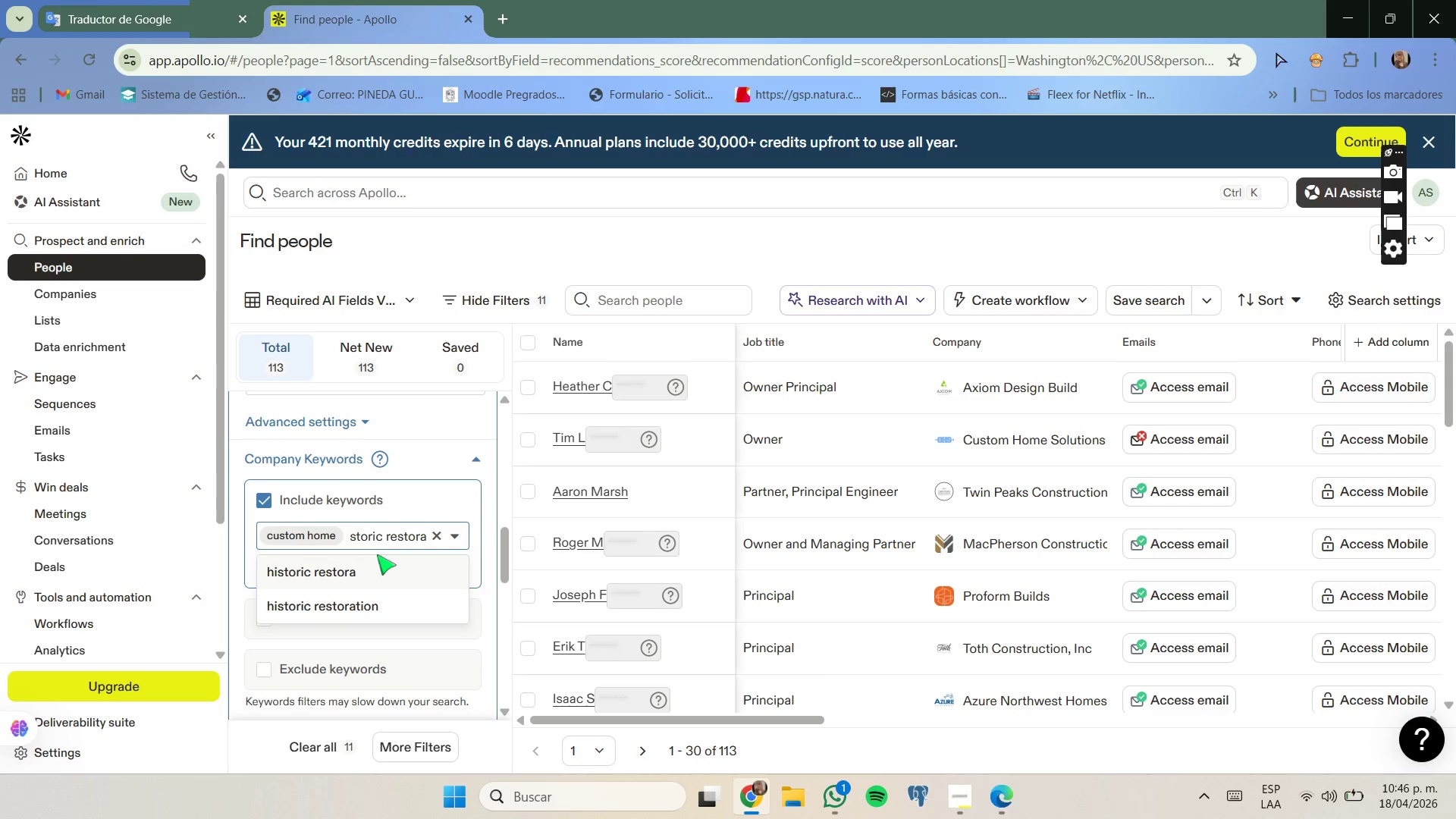 
type(luxuryy residentia)
 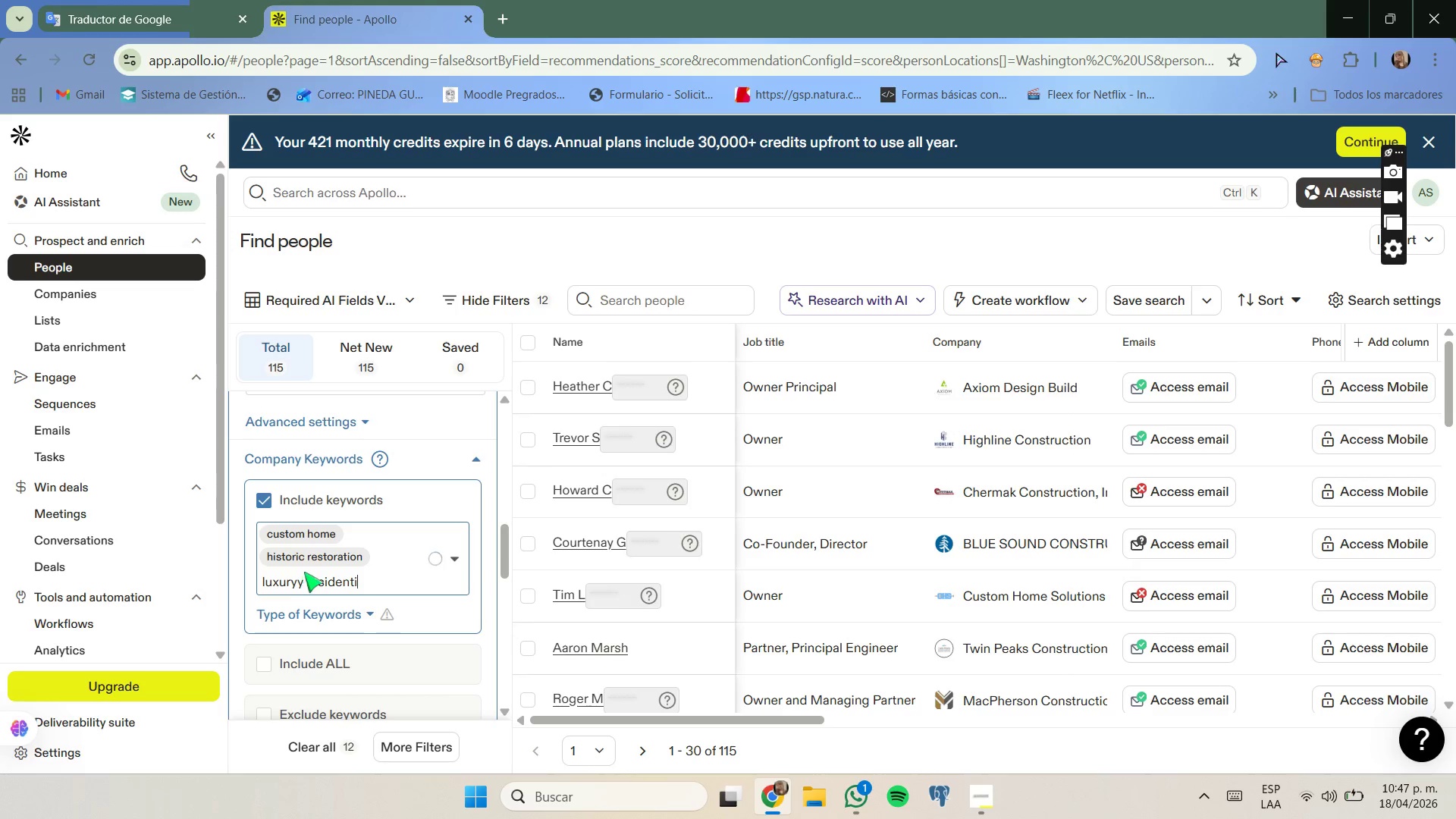 
left_click([306, 582])
 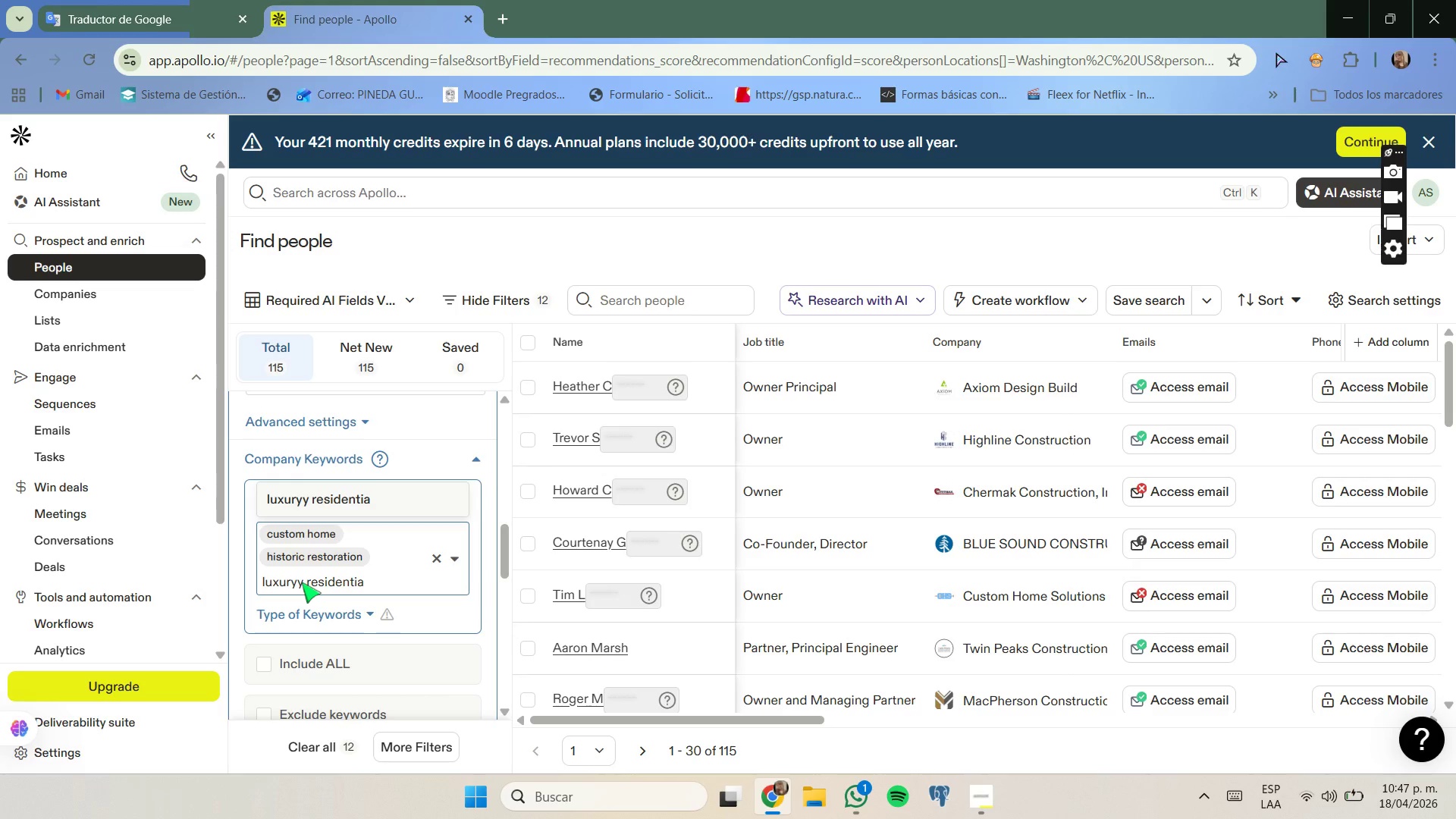 
left_click([302, 582])
 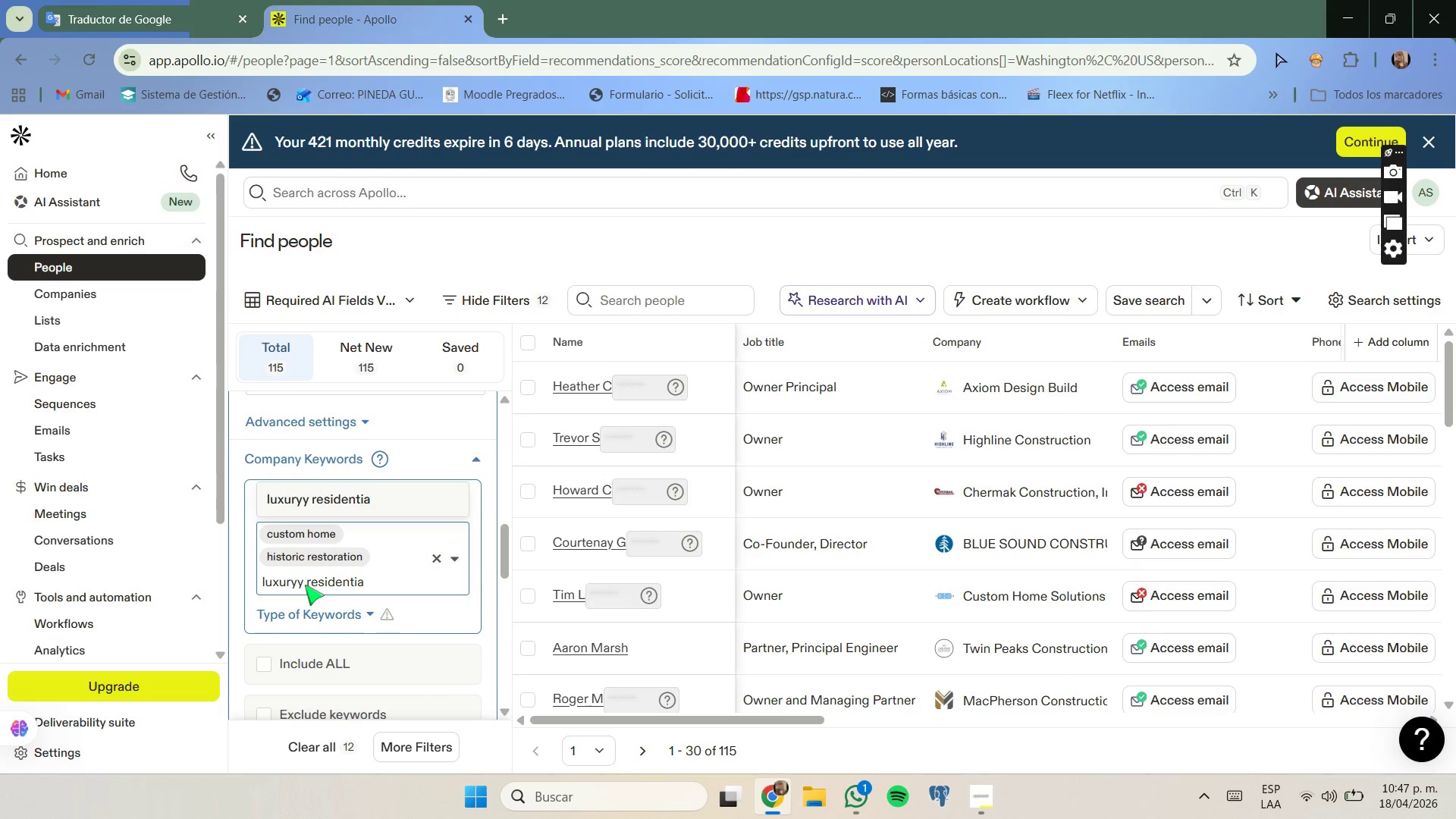 
left_click([305, 585])
 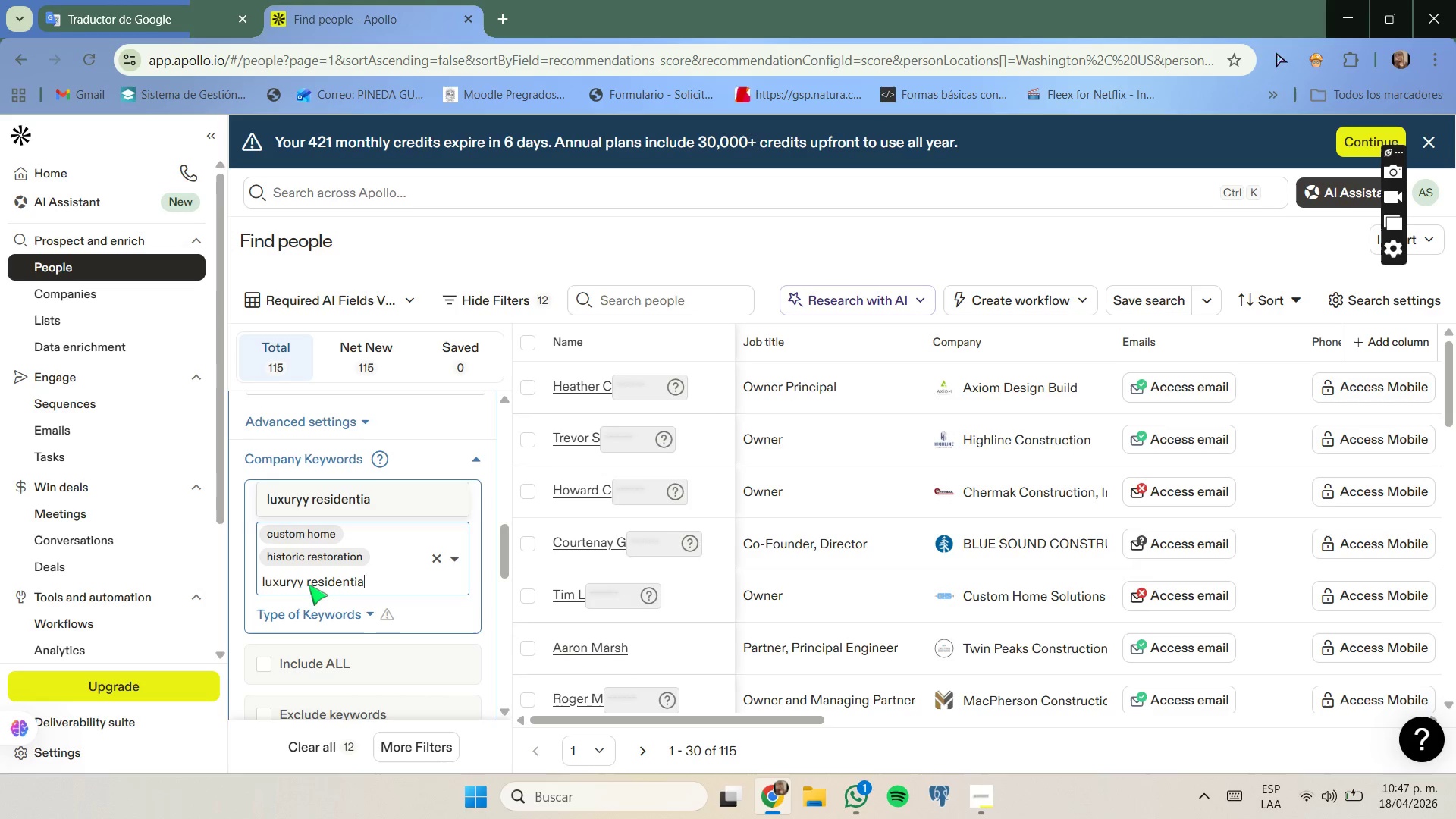 
hold_key(key=ArrowLeft, duration=0.84)
 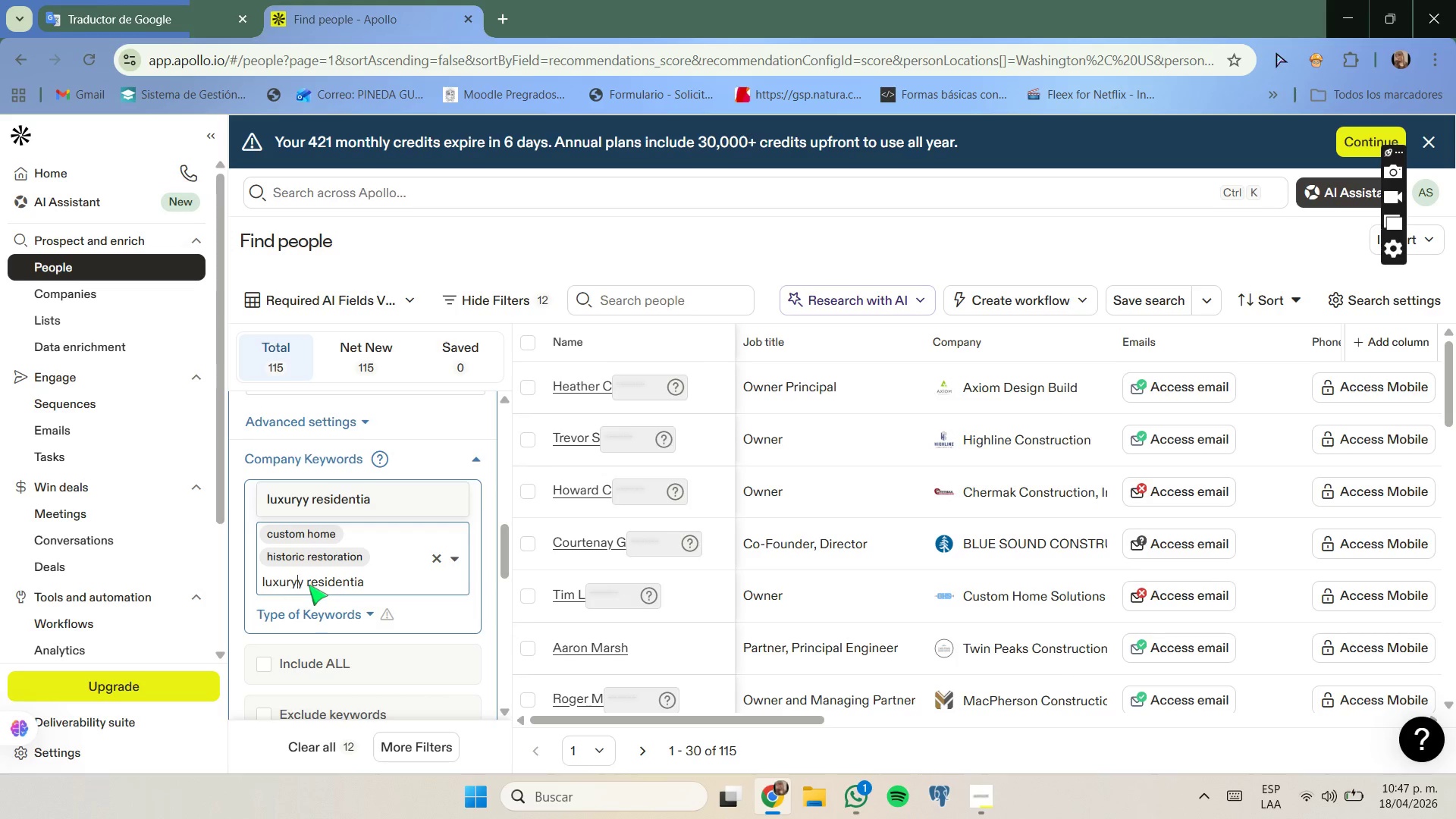 
key(ArrowRight)
 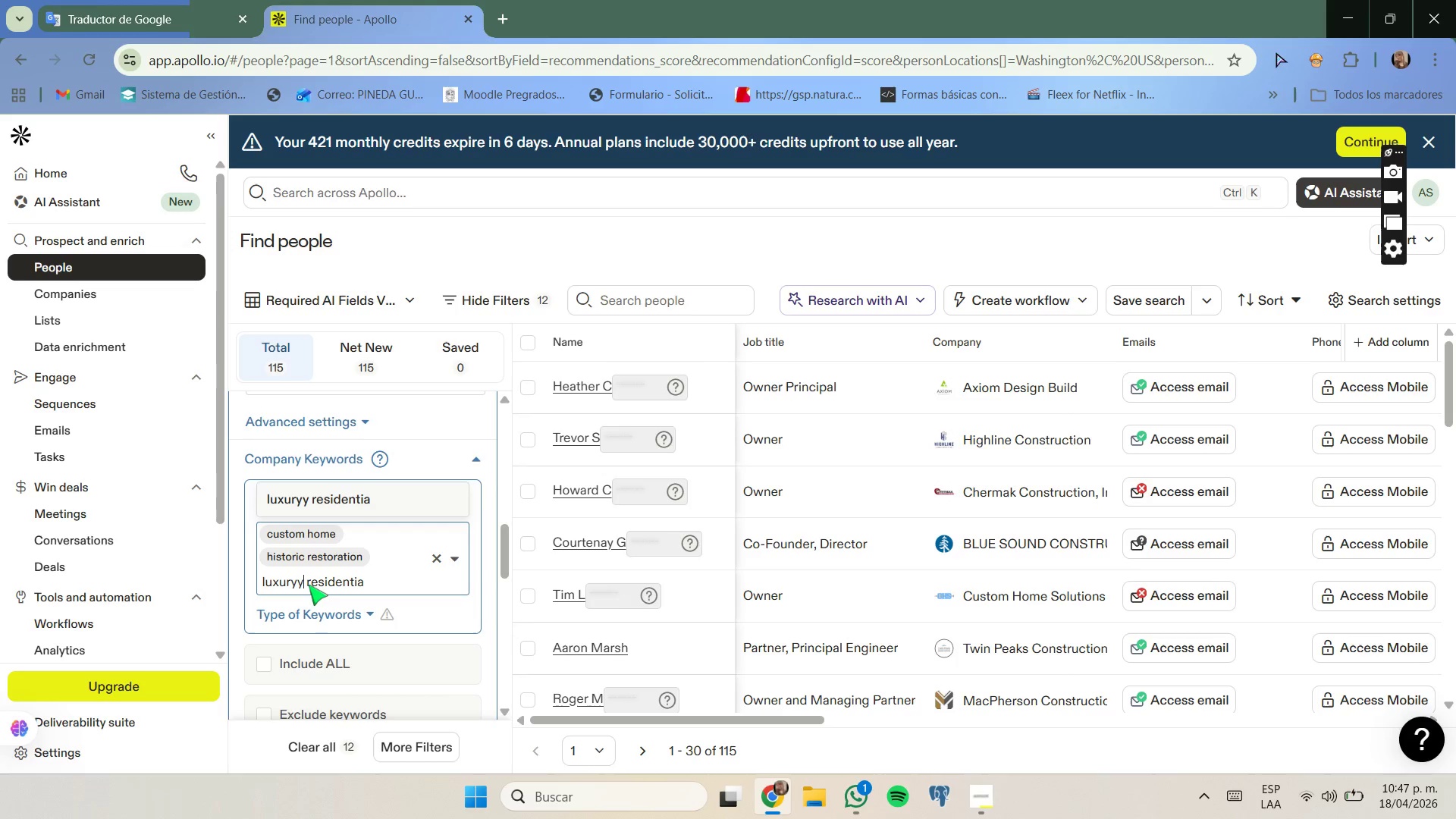 
key(ArrowRight)
 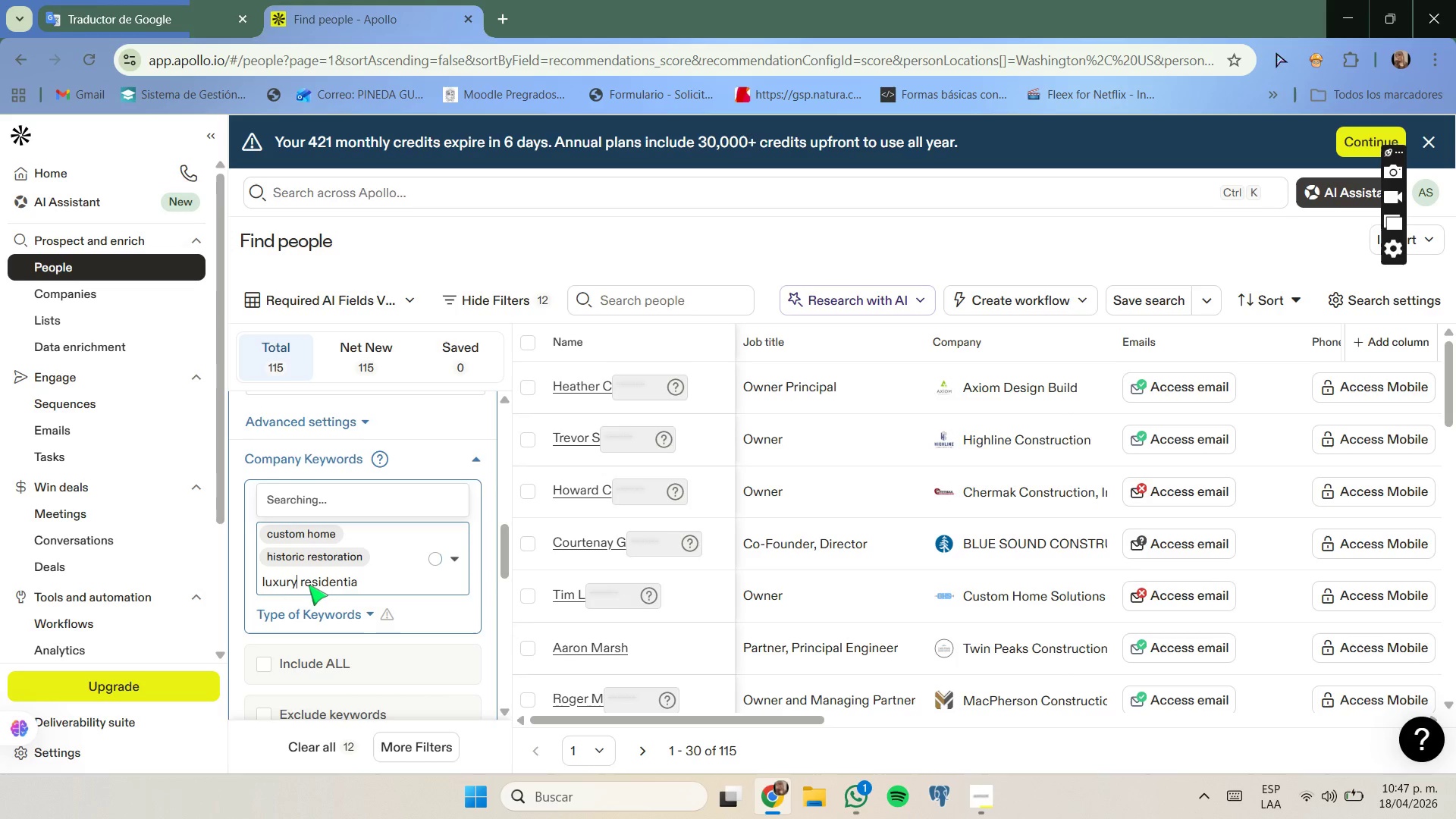 
key(Backspace)
 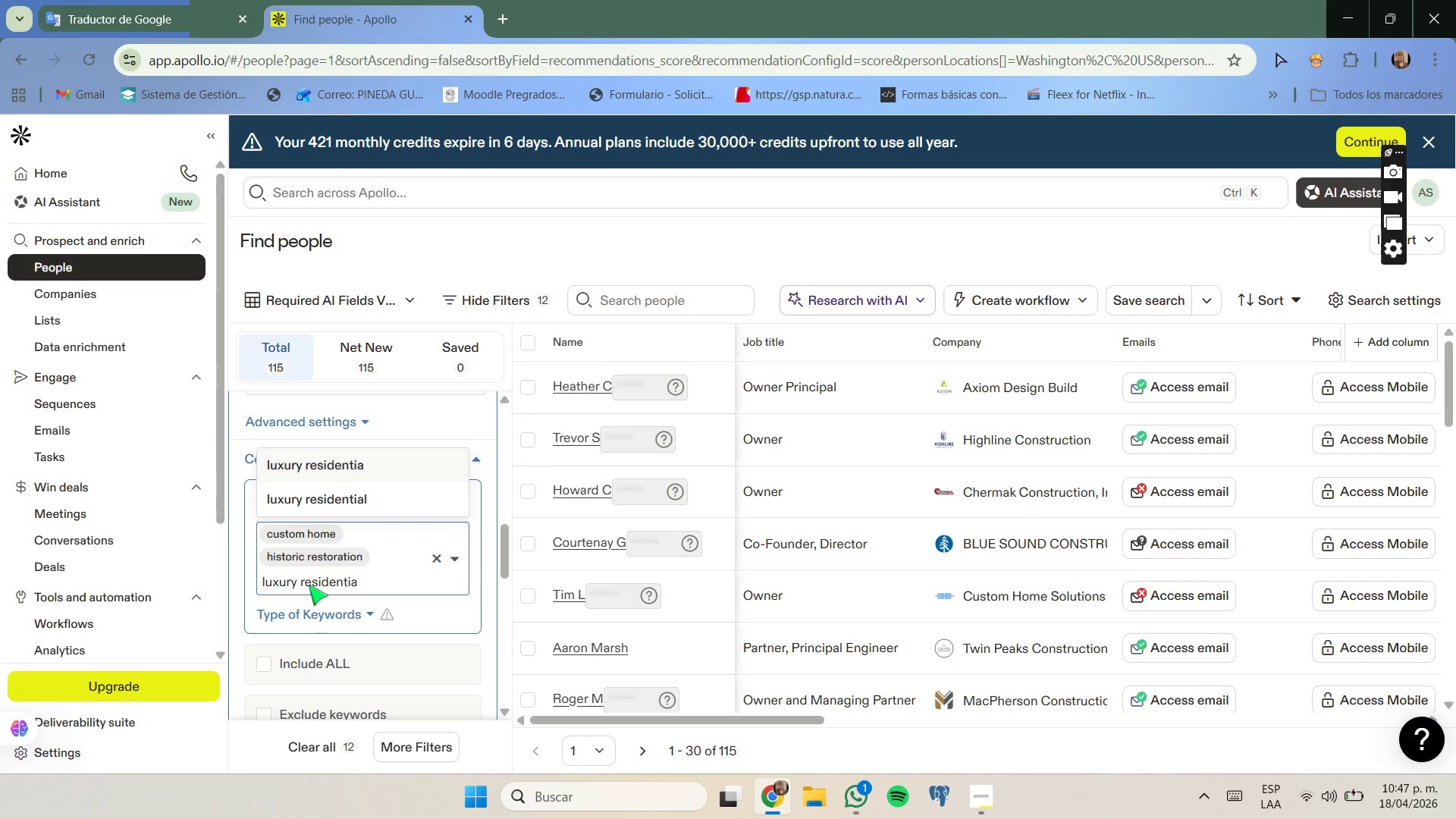 
key(ArrowRight)
 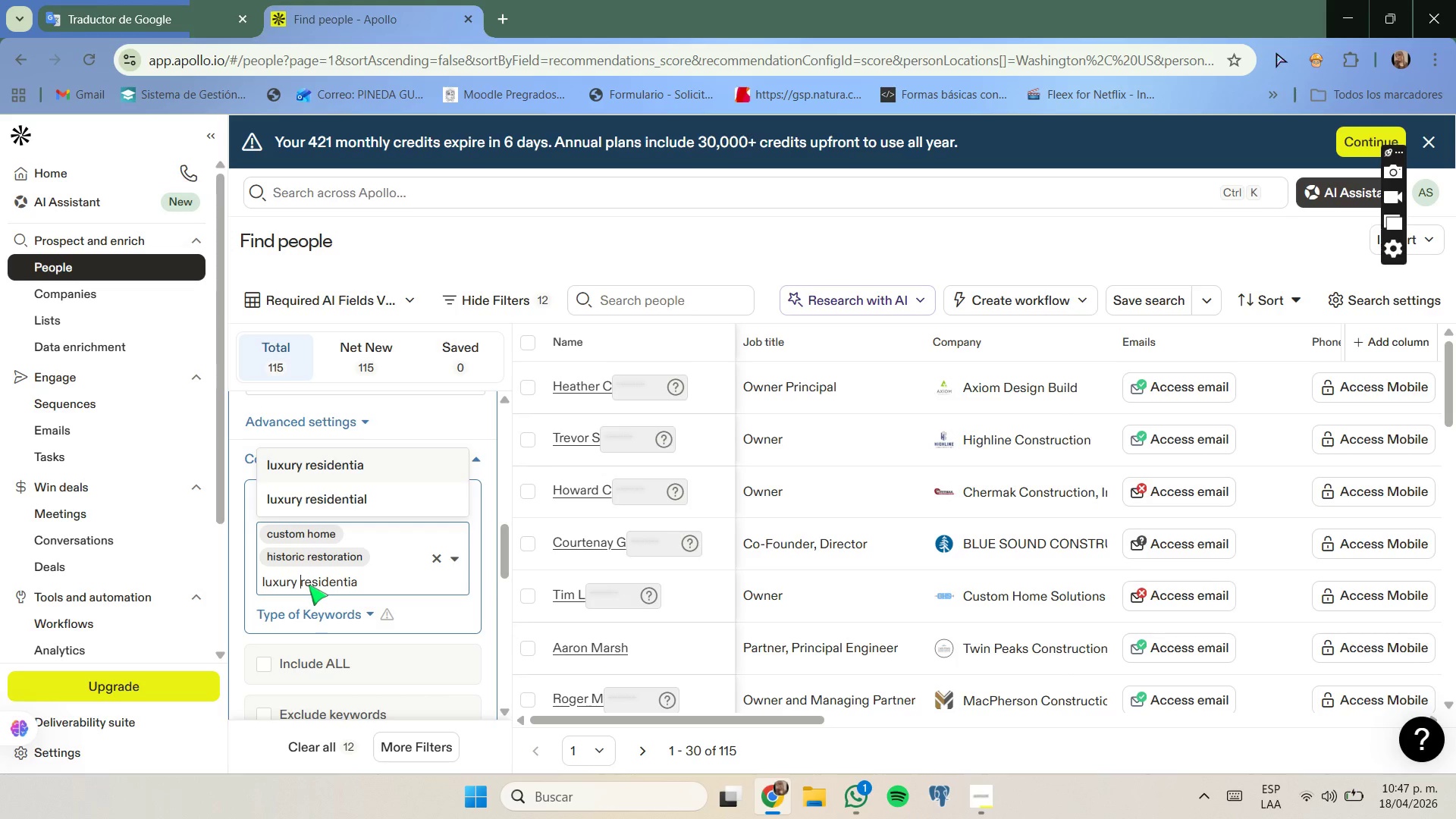 
key(ArrowRight)
 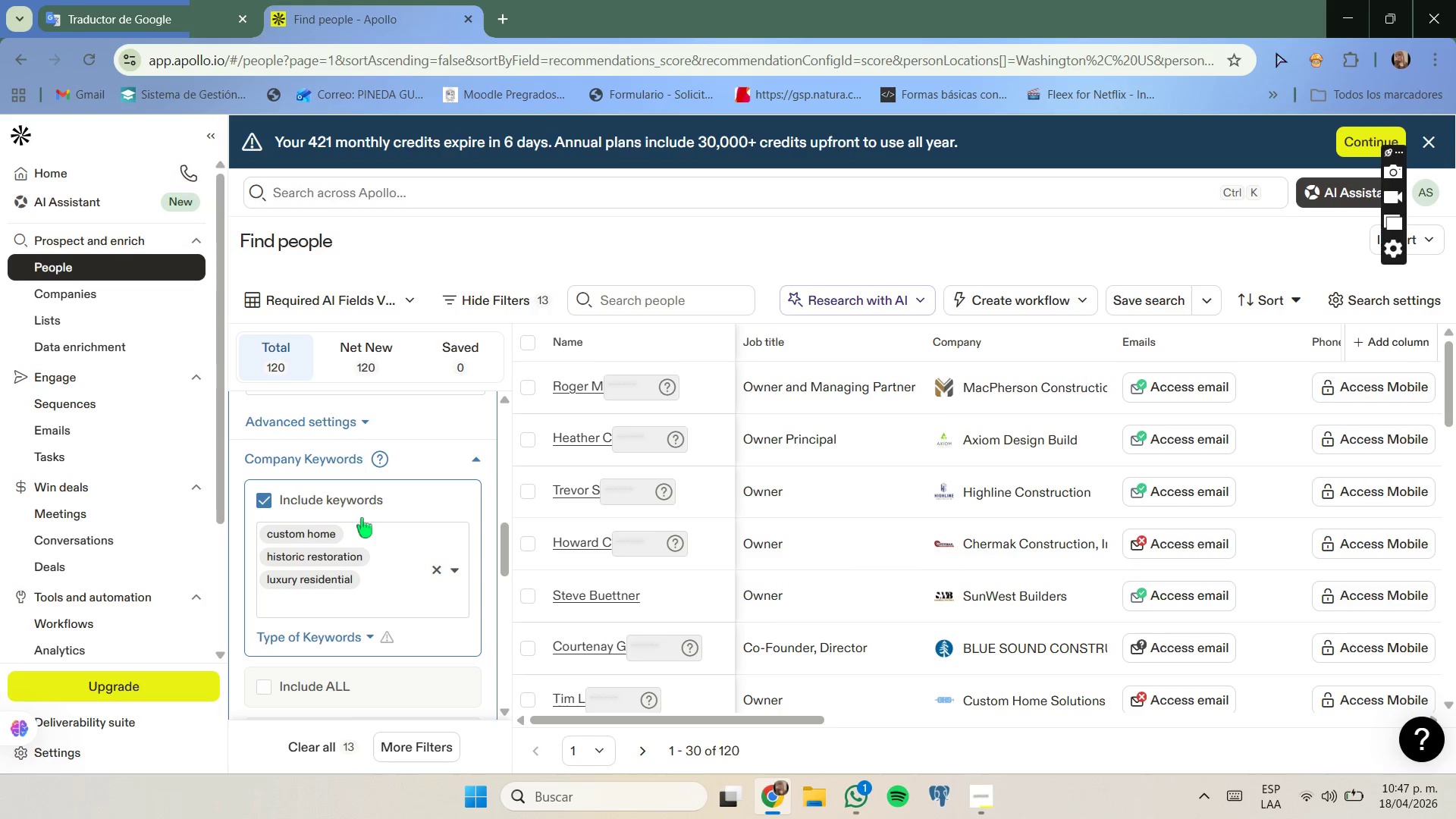 
wait(7.41)
 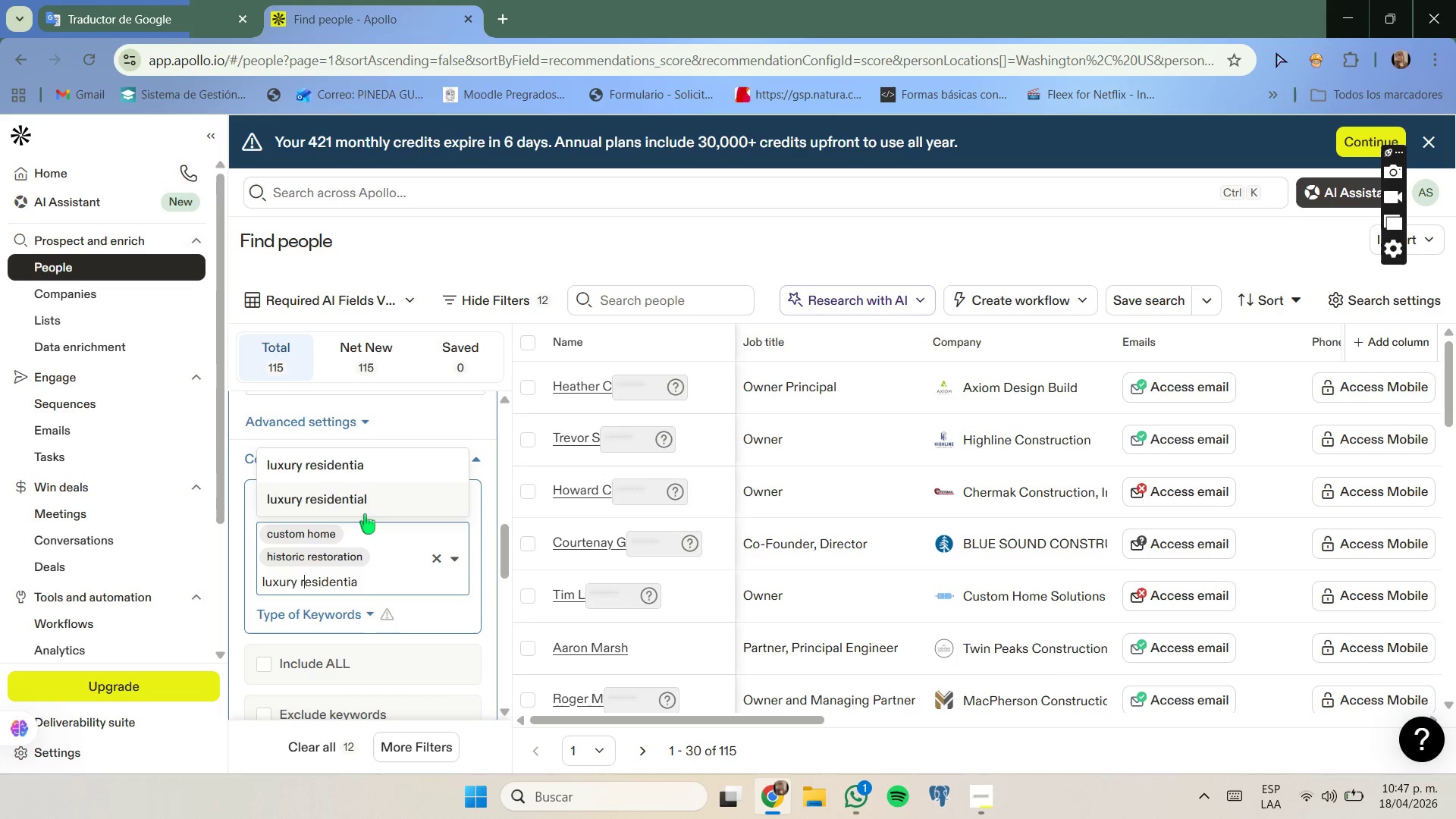 
scroll: coordinate [365, 518], scroll_direction: down, amount: 1.0
 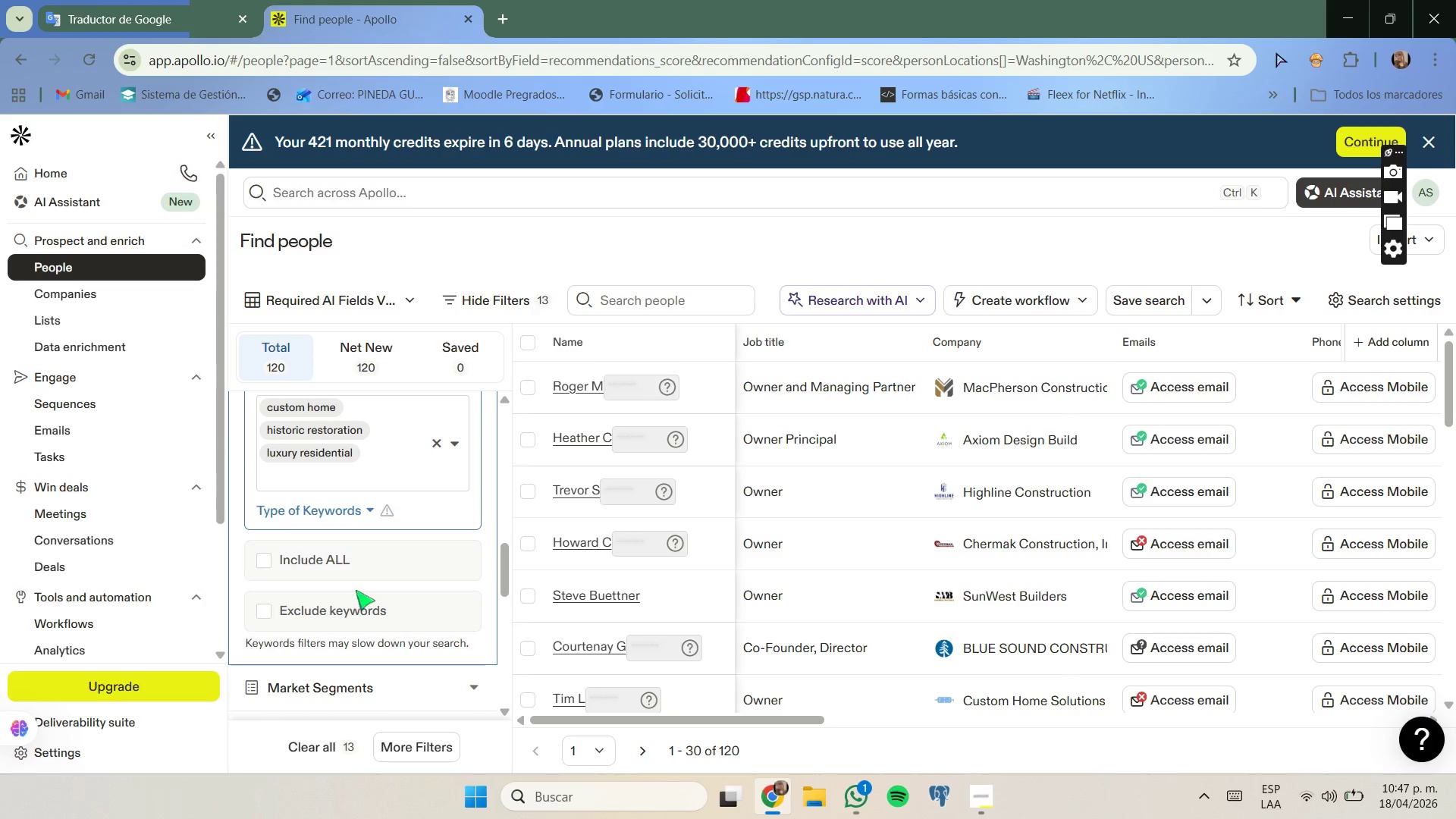 
left_click([357, 602])
 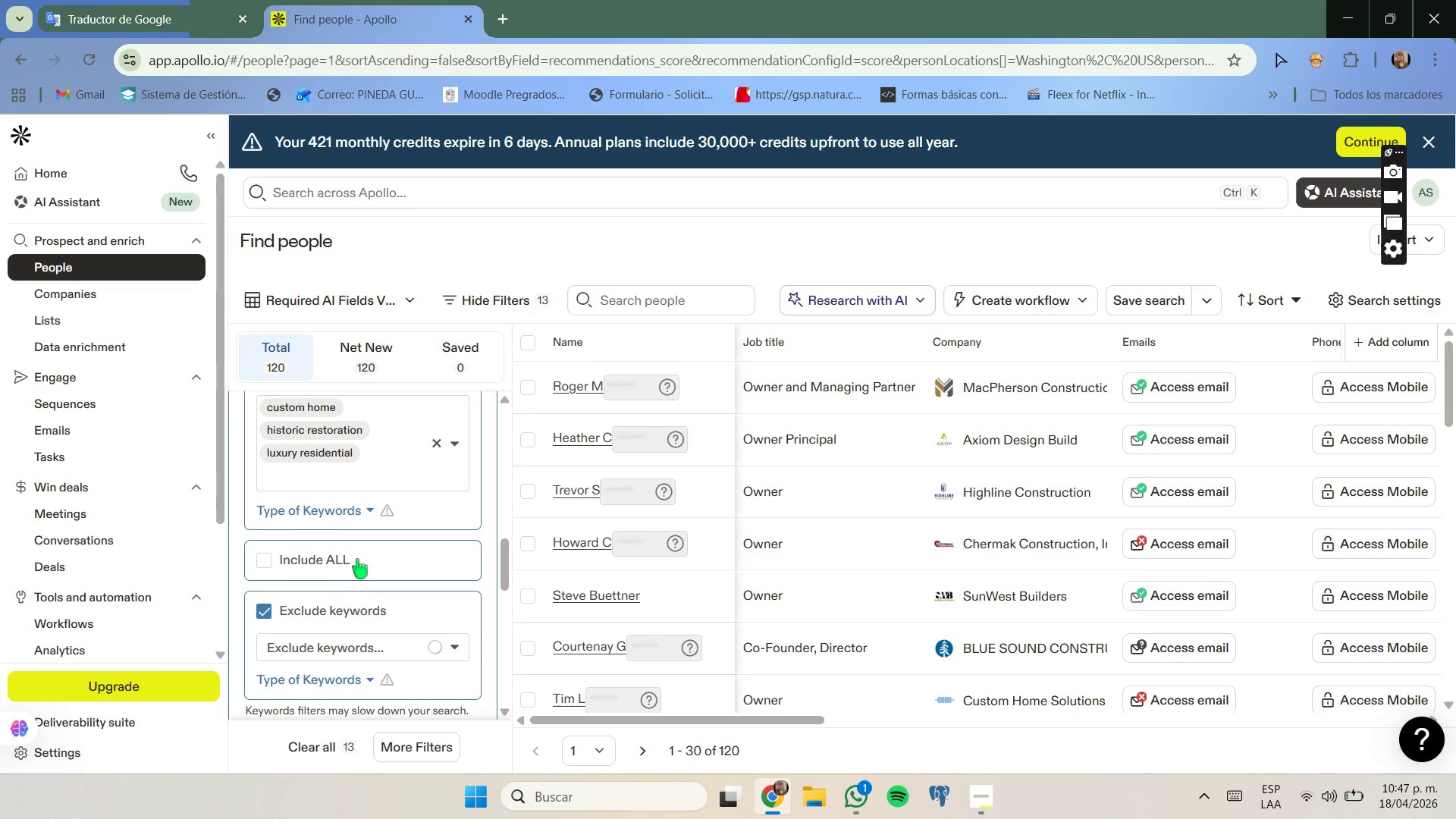 
scroll: coordinate [357, 559], scroll_direction: down, amount: 1.0
 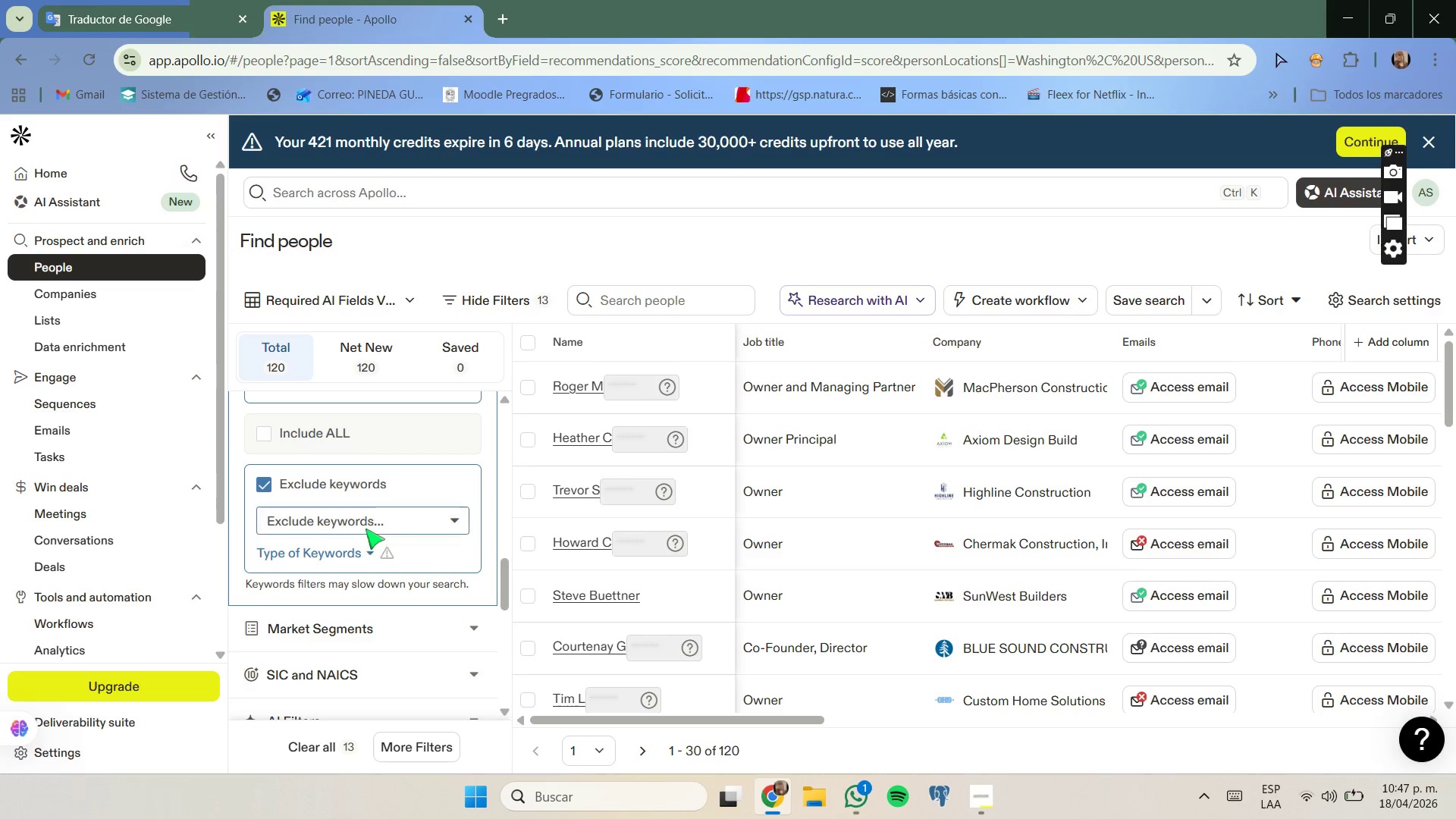 
left_click([366, 529])
 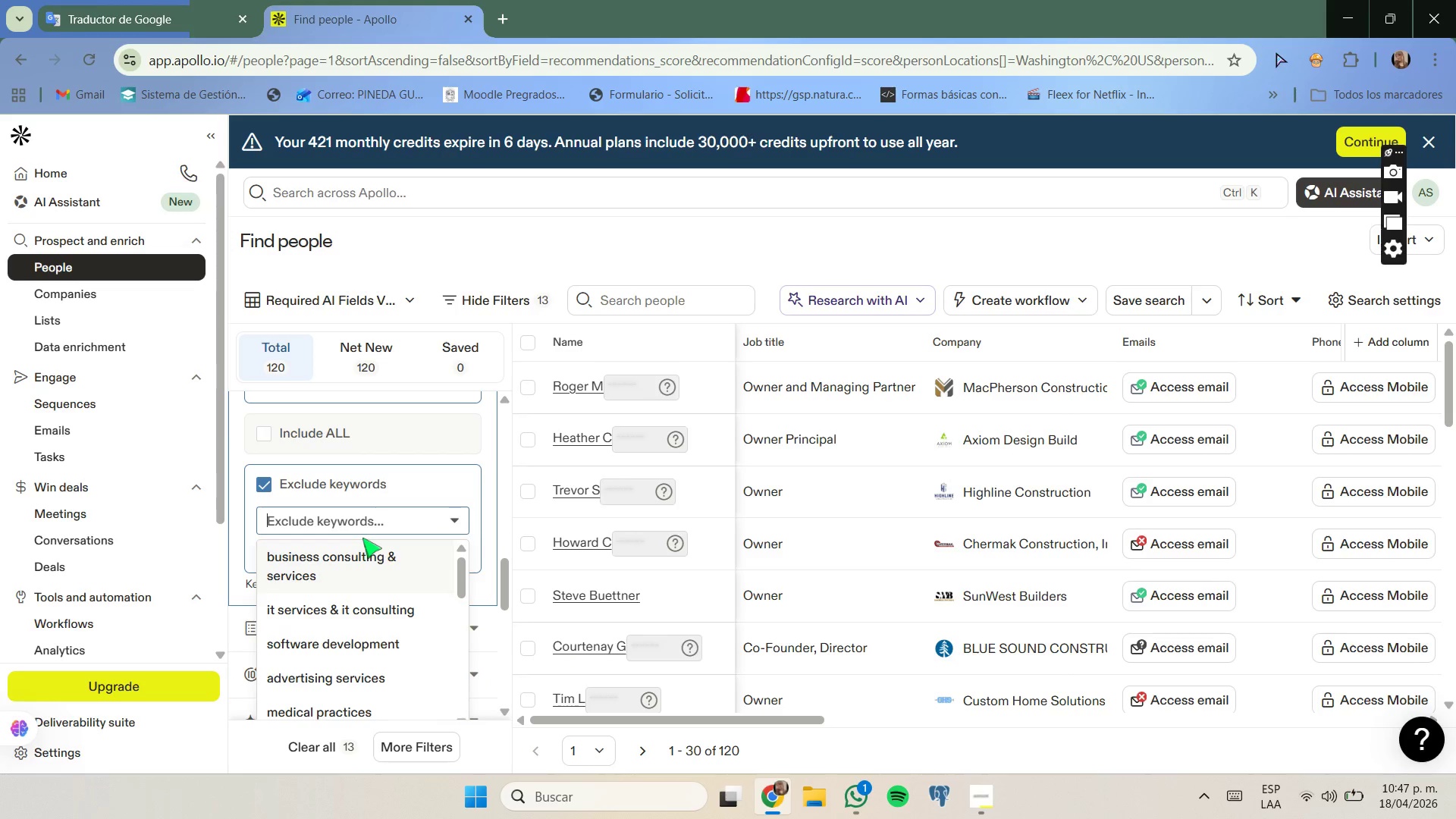 
type(come)
key(Backspace)
type(mer )
key(Backspace)
type(cial)
 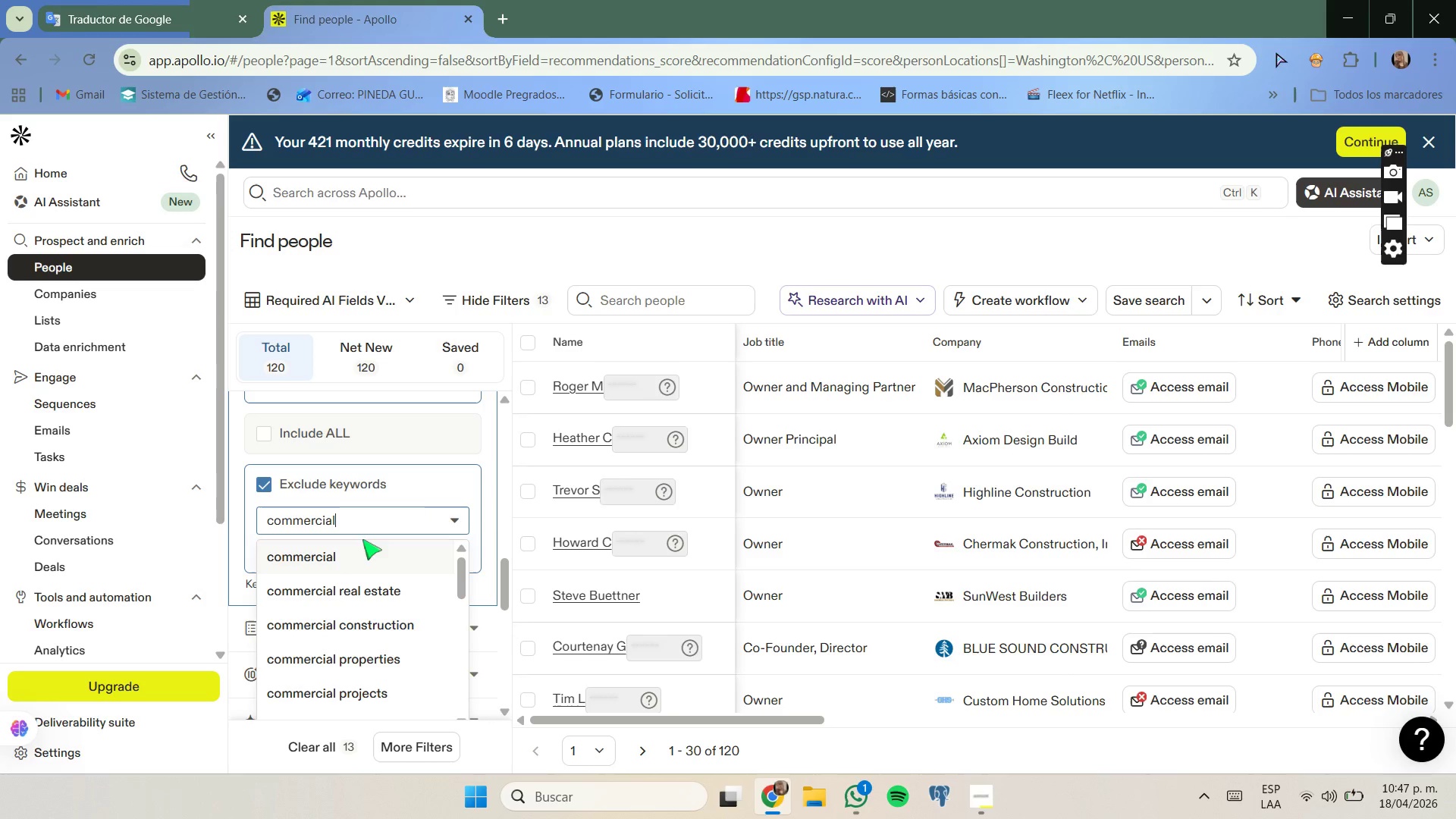 
left_click([359, 547])